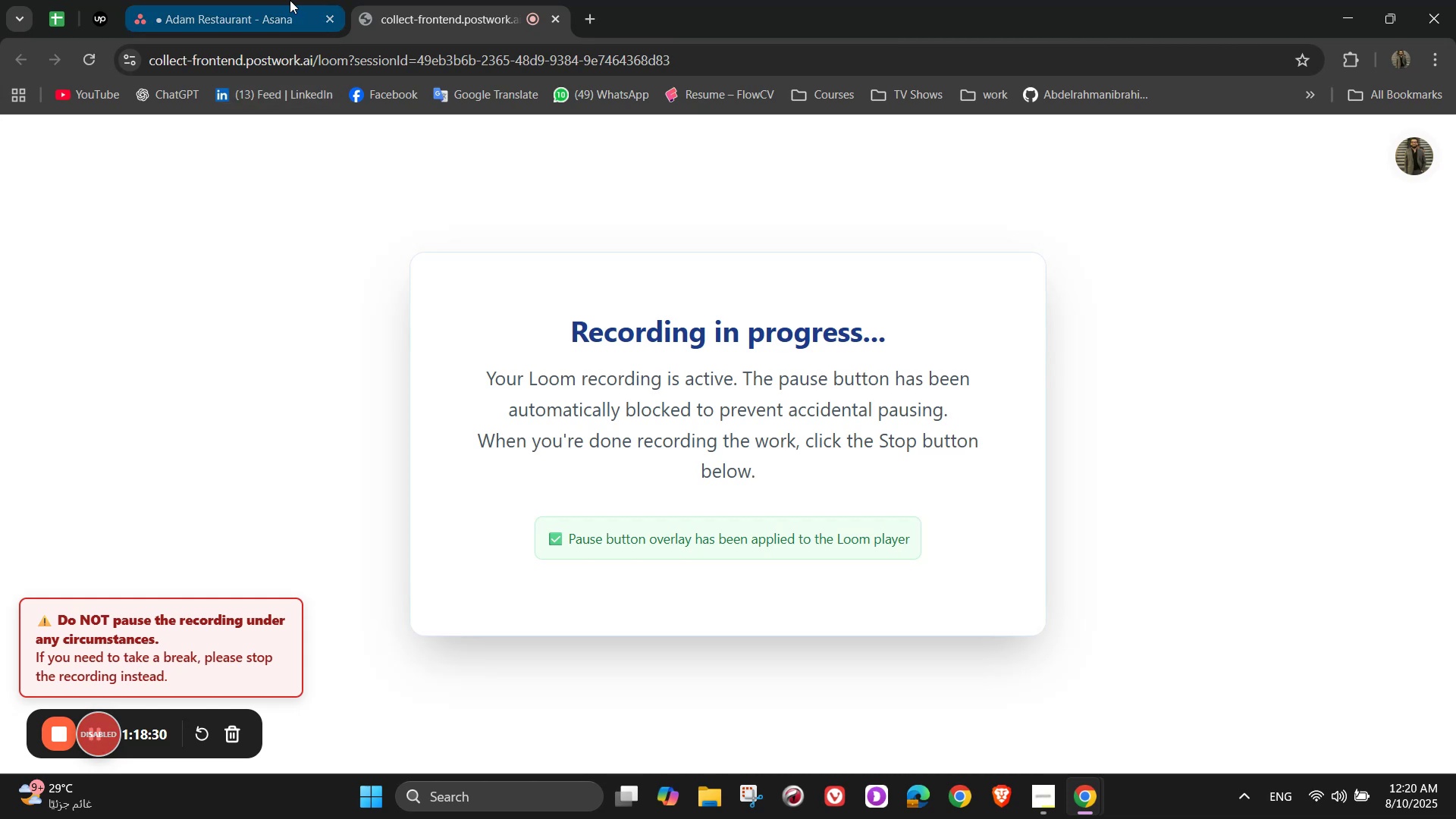 
left_click([267, 0])
 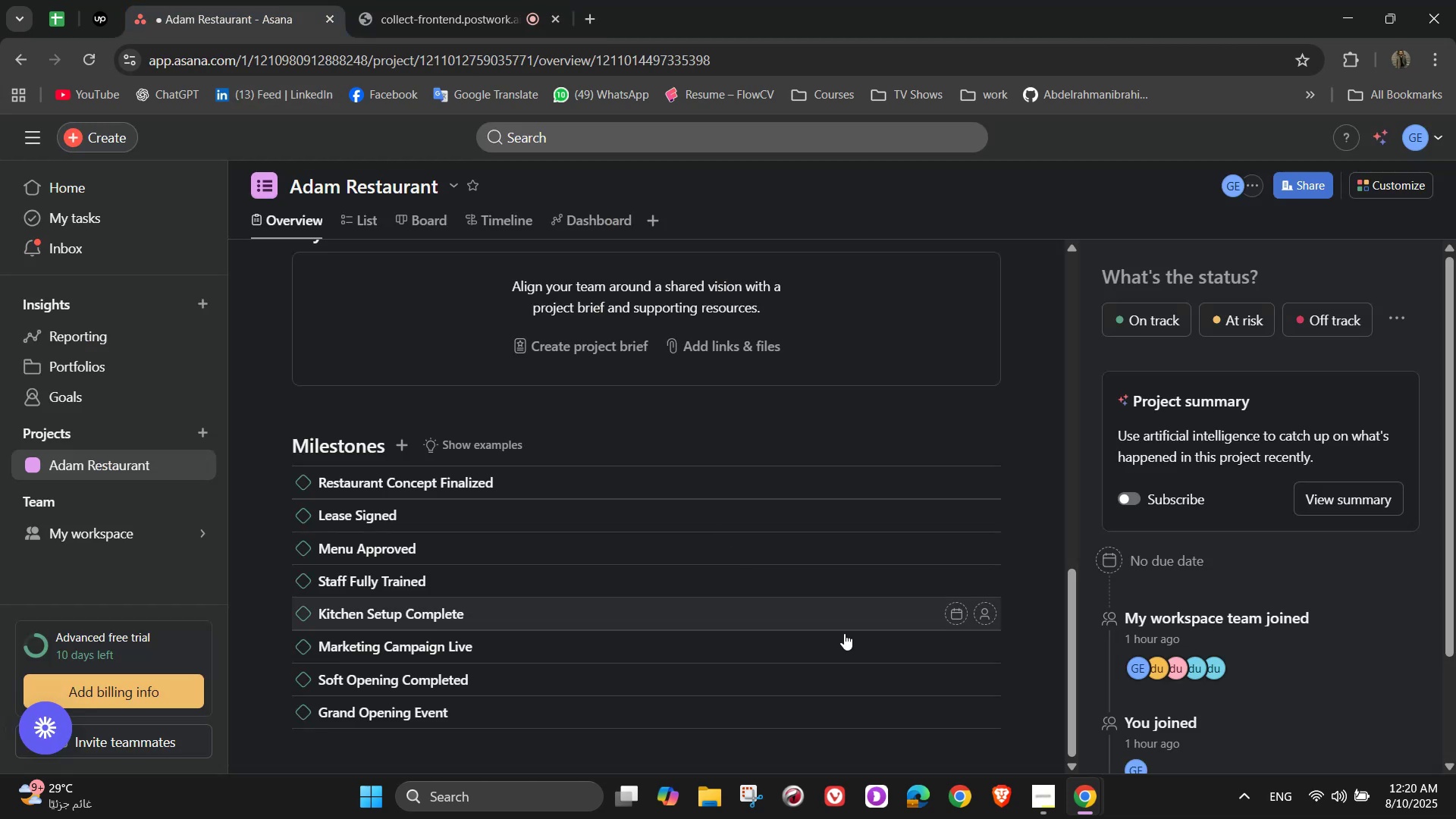 
scroll: coordinate [587, 428], scroll_direction: up, amount: 11.0
 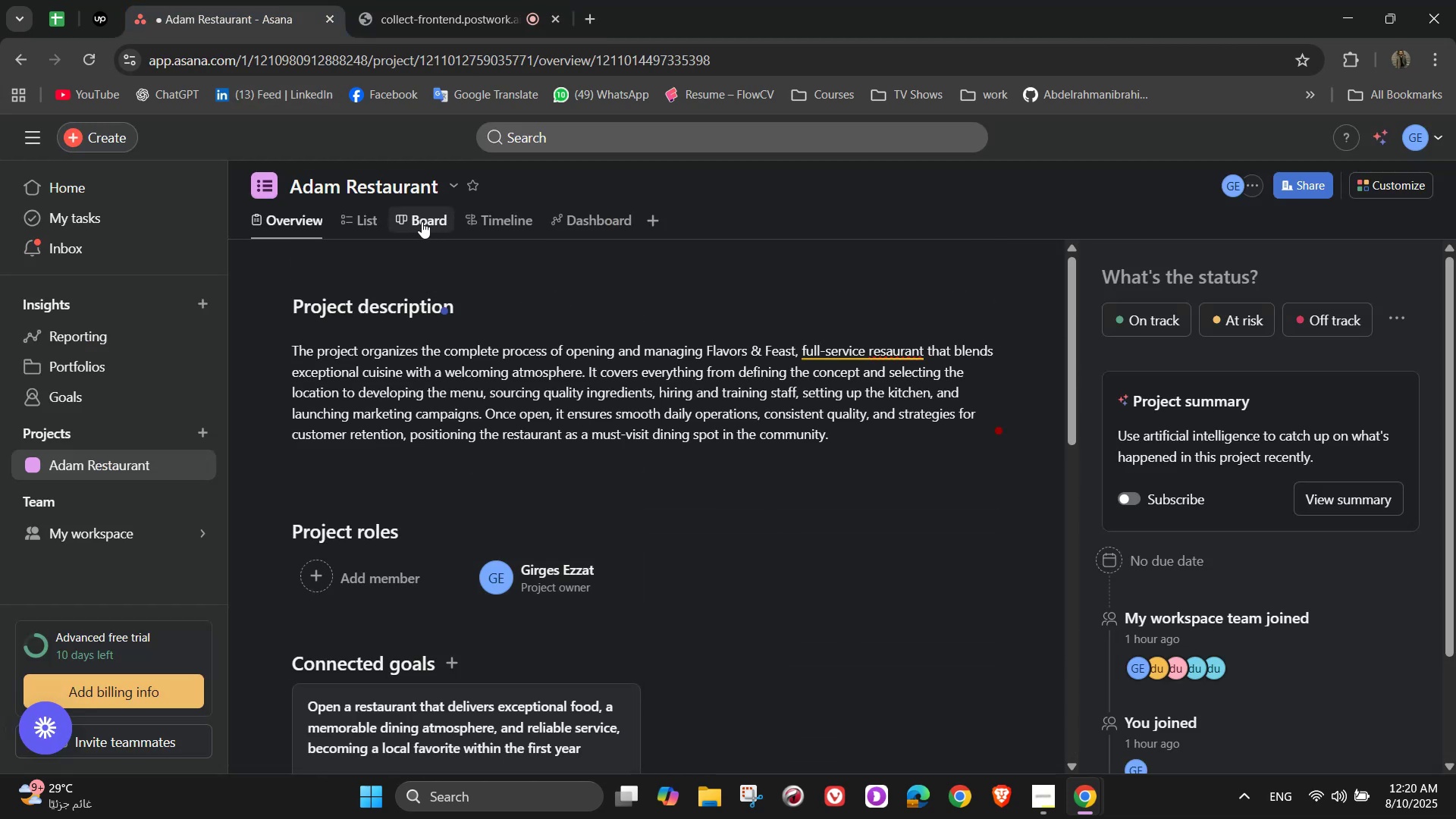 
left_click([355, 224])
 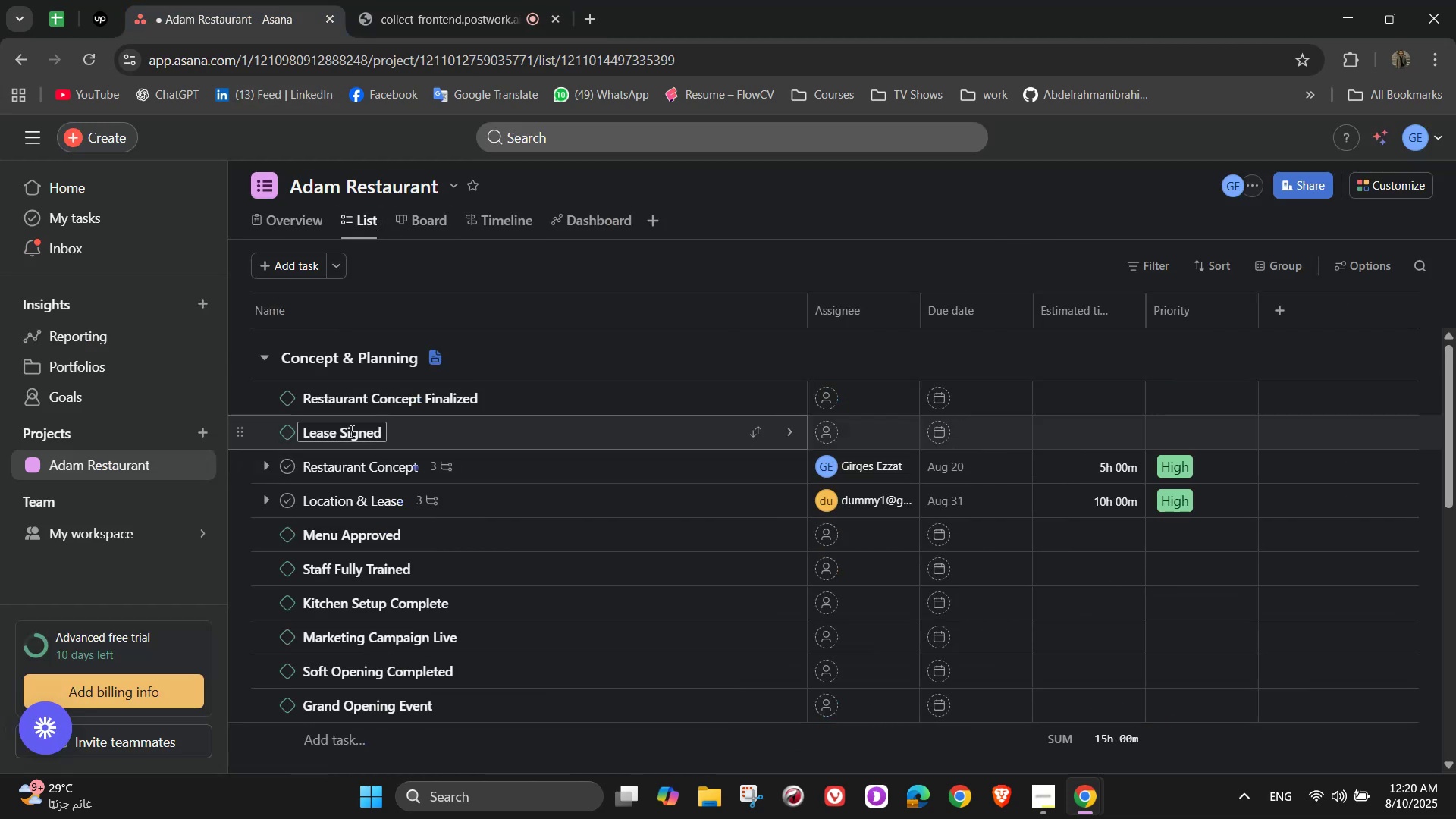 
scroll: coordinate [316, 359], scroll_direction: up, amount: 1.0
 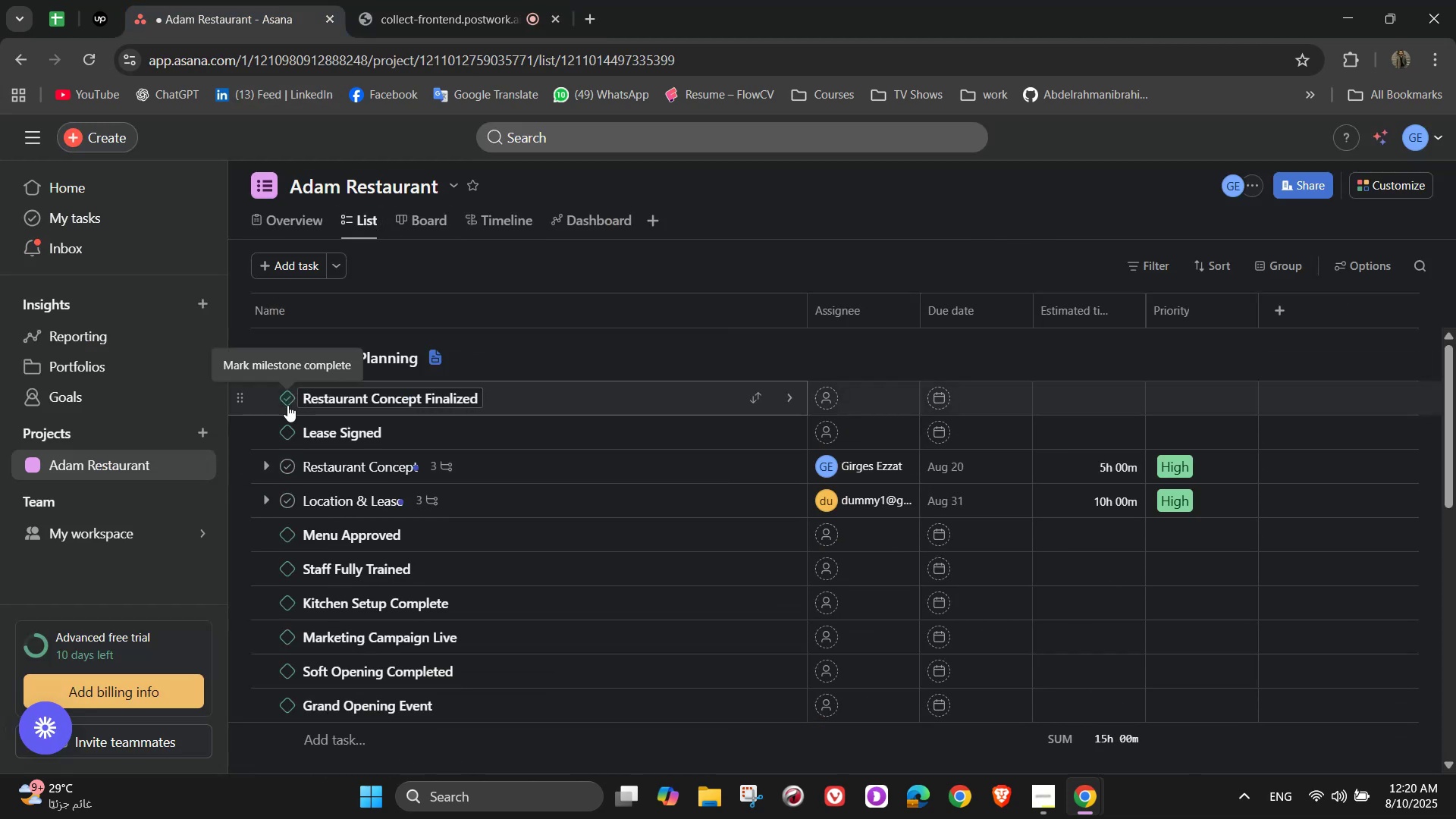 
left_click([287, 406])
 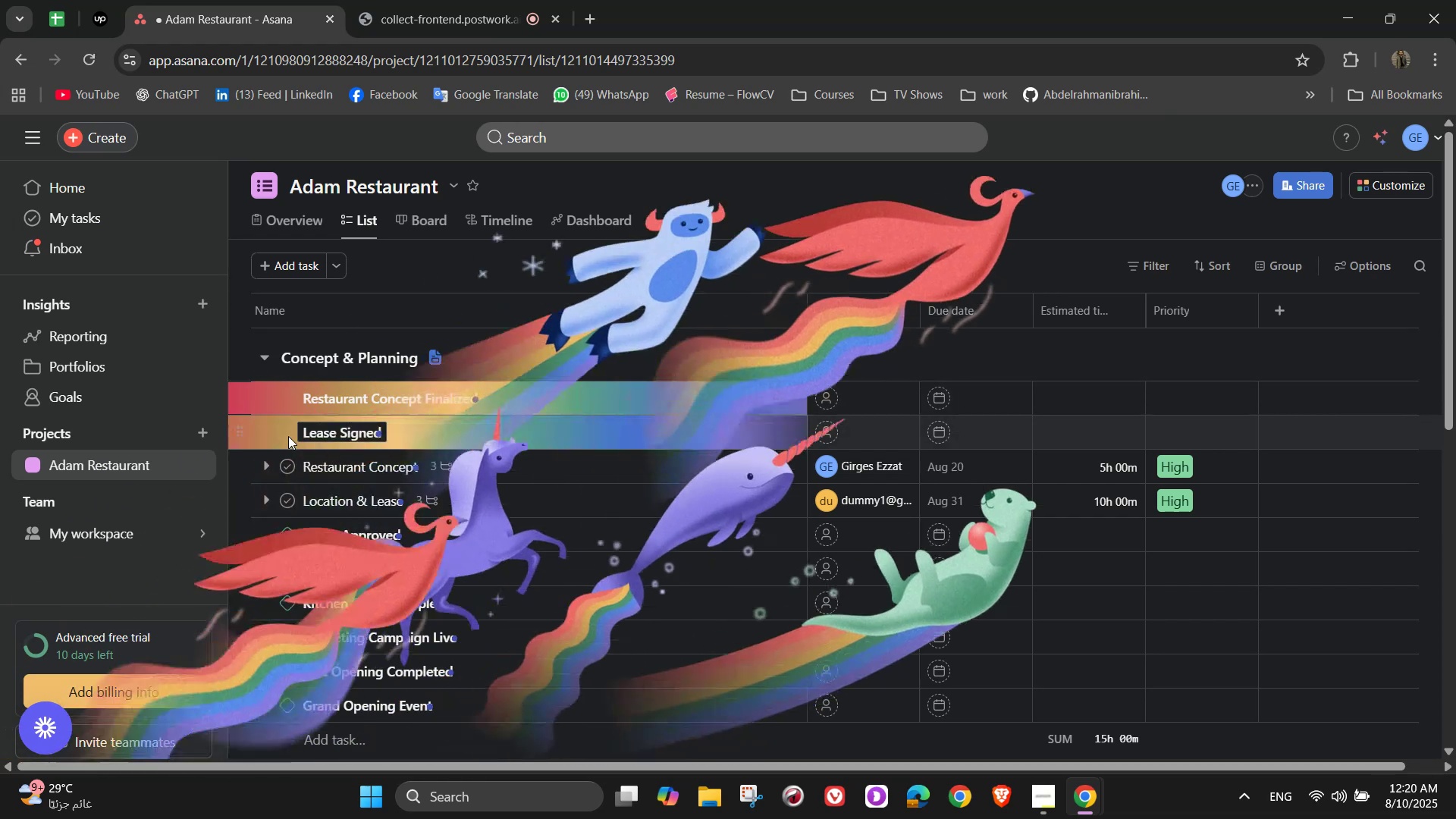 
mouse_move([297, 482])
 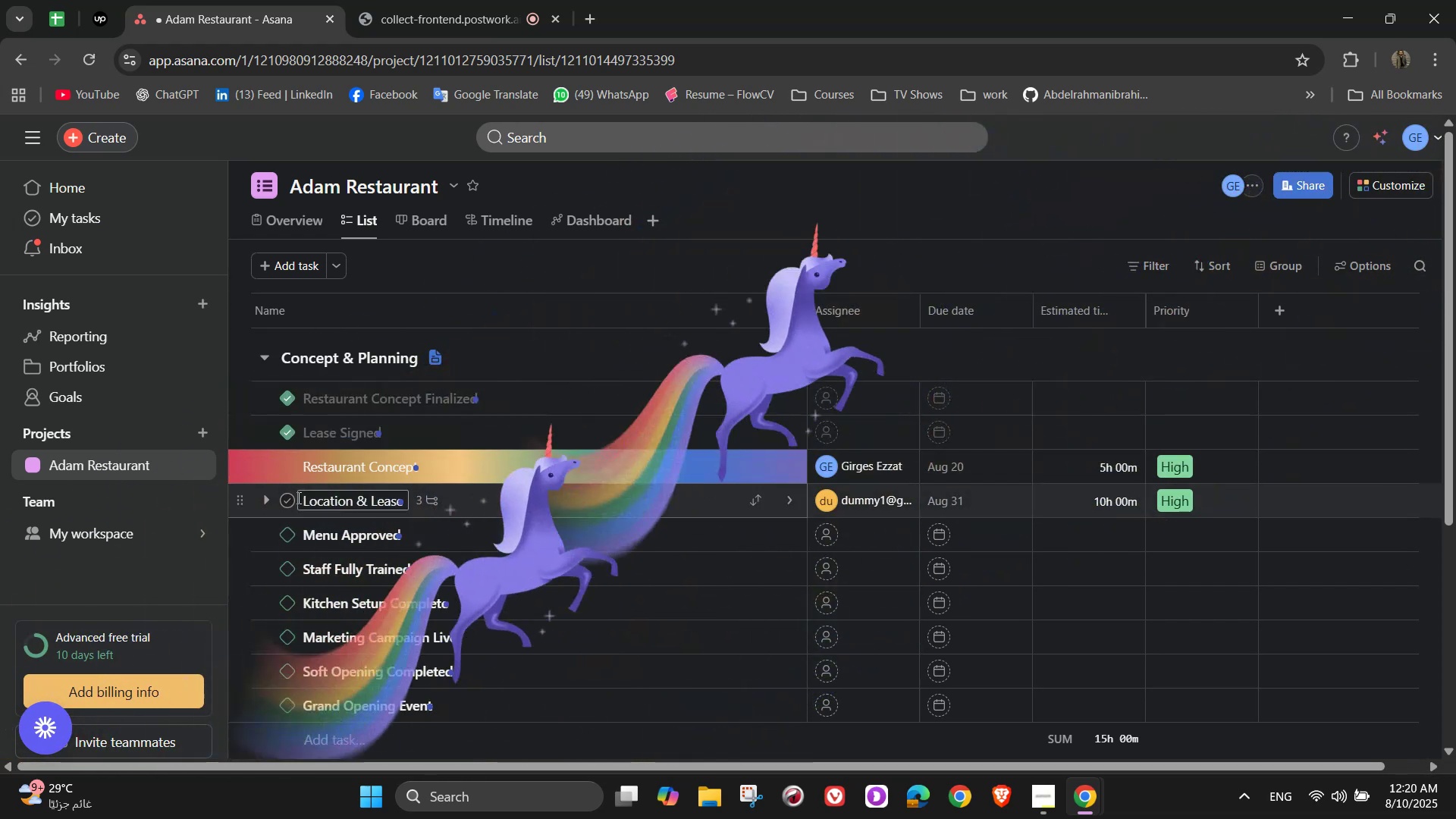 
left_click([297, 502])
 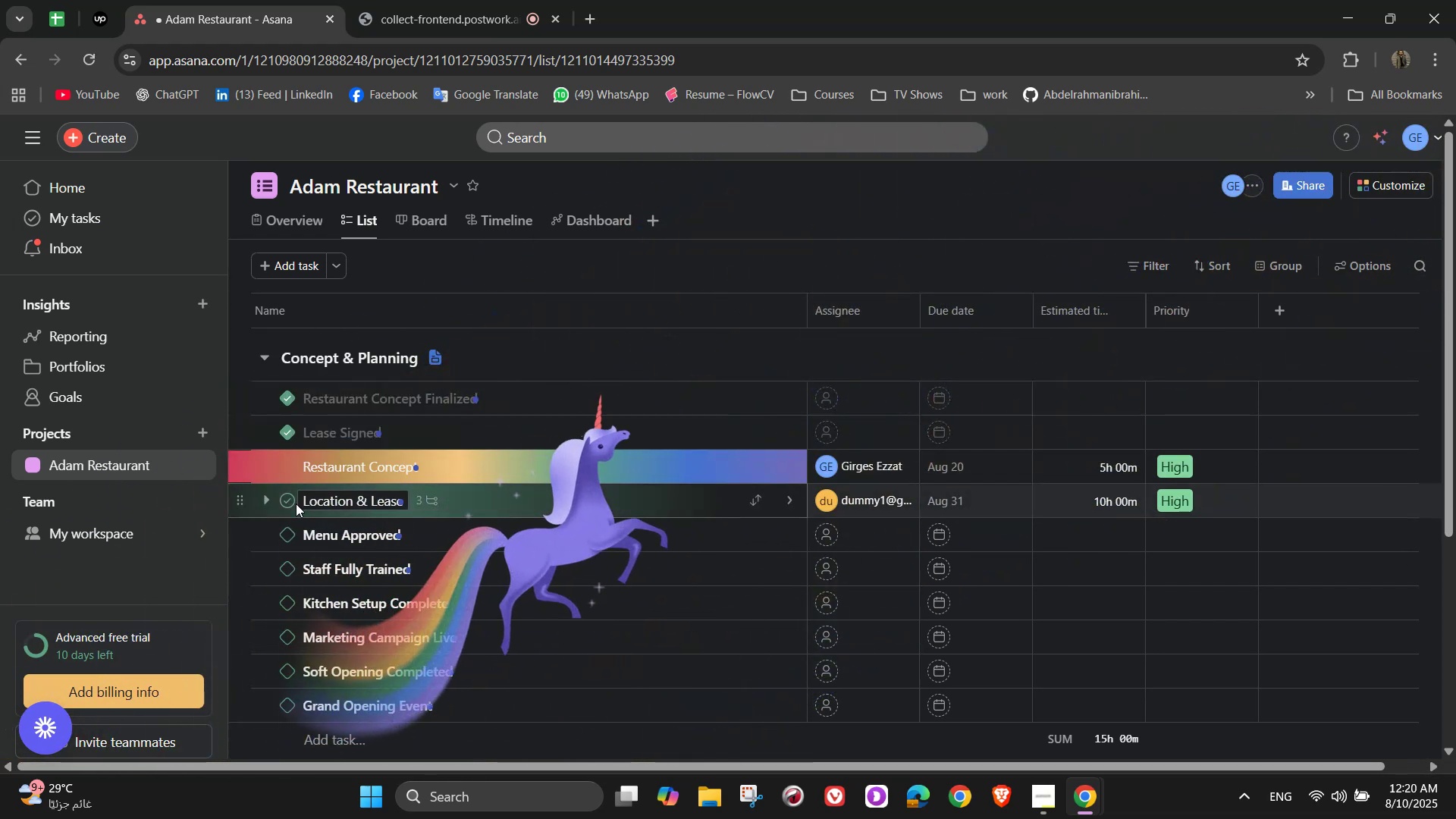 
scroll: coordinate [557, 544], scroll_direction: down, amount: 2.0
 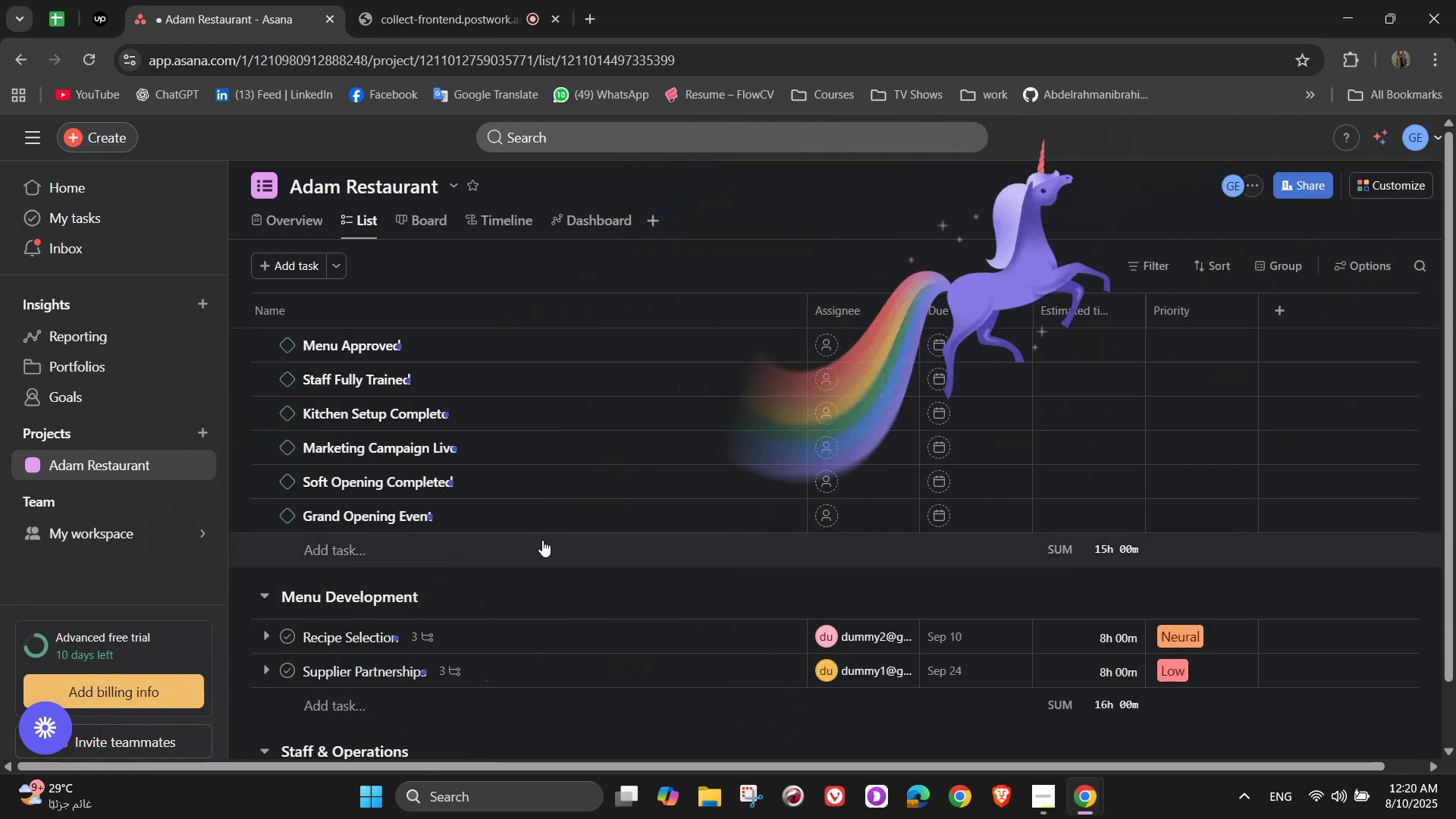 
scroll: coordinate [414, 422], scroll_direction: up, amount: 2.0
 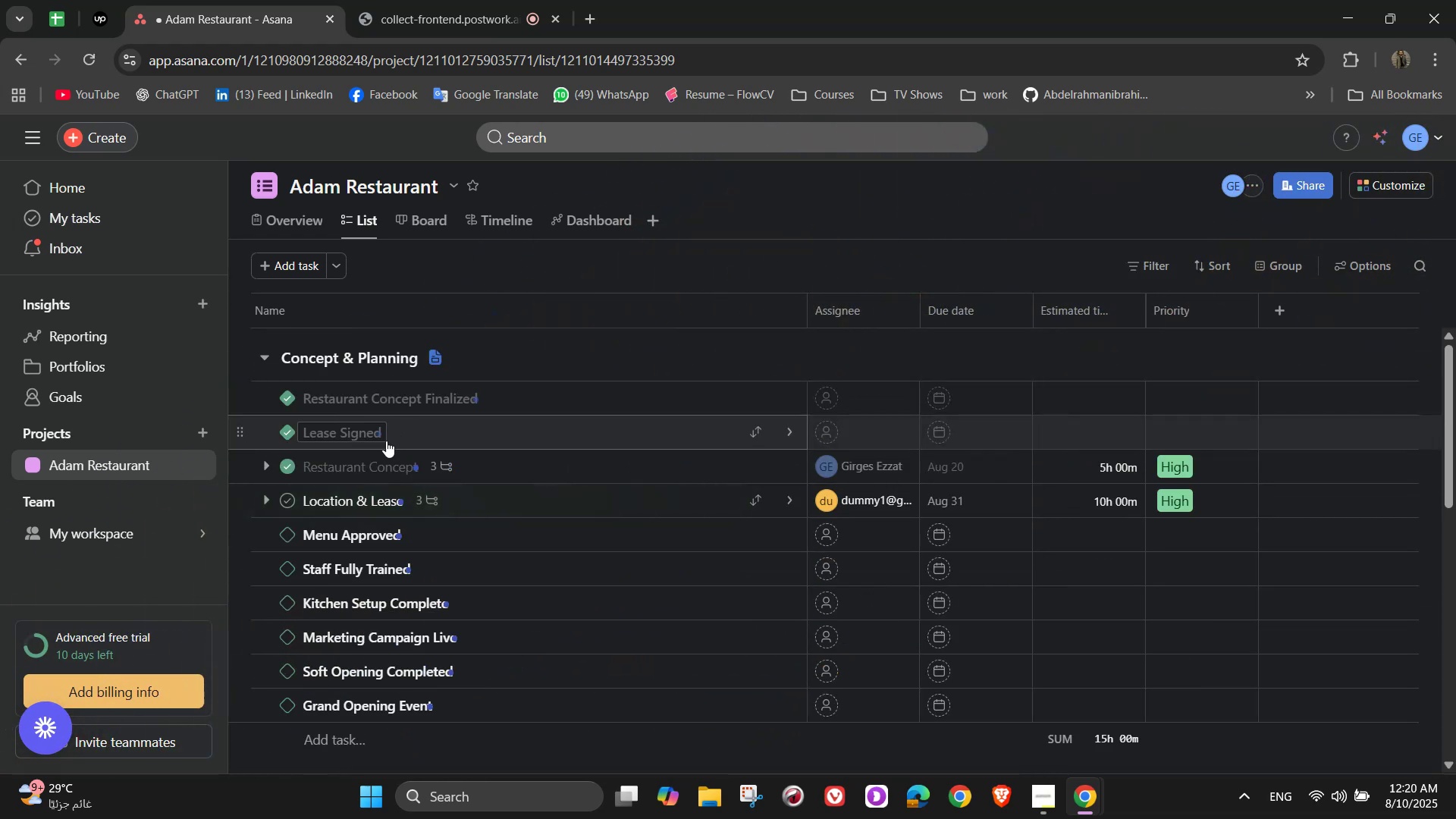 
scroll: coordinate [353, 541], scroll_direction: down, amount: 2.0
 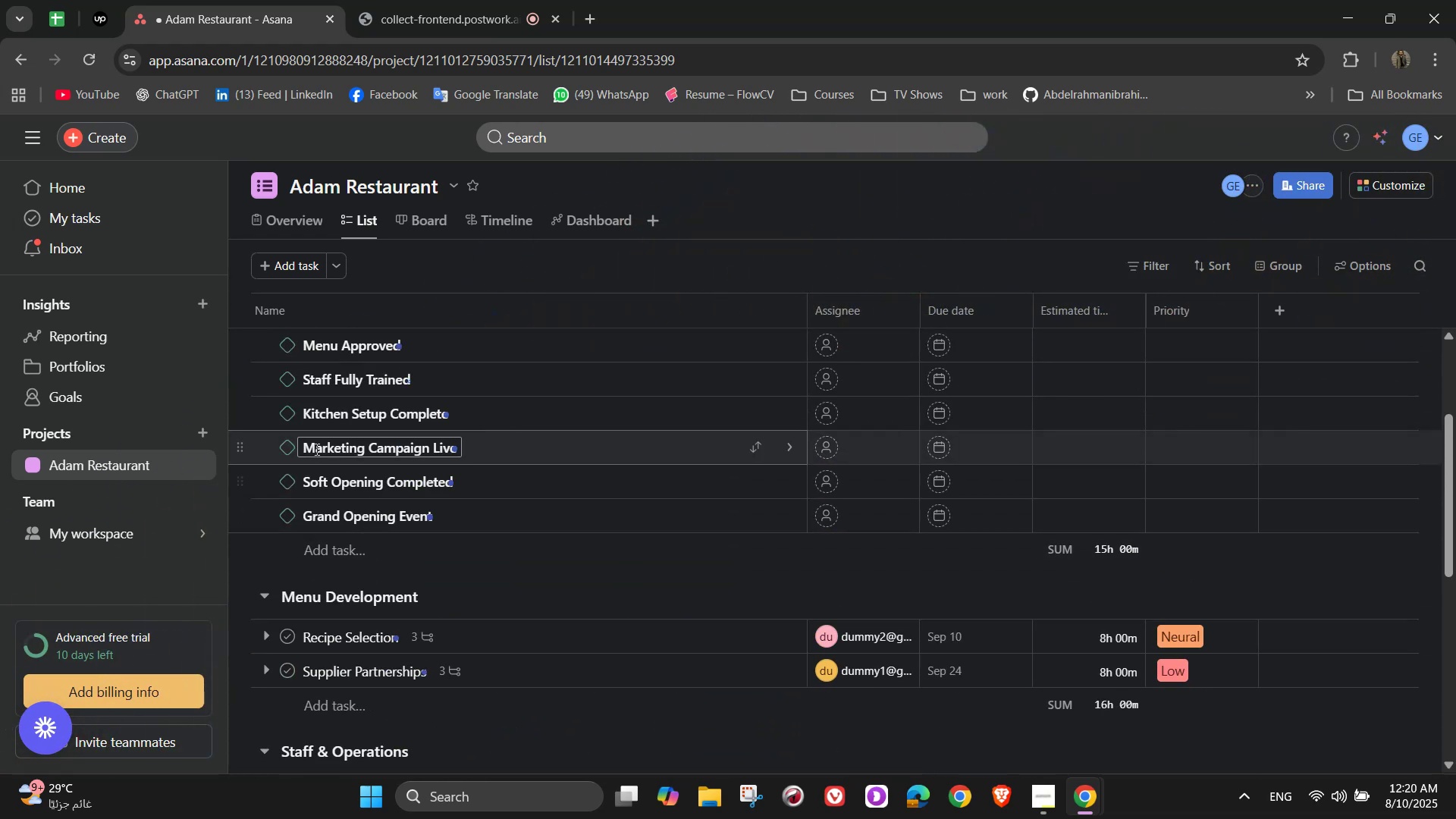 
scroll: coordinate [287, 419], scroll_direction: up, amount: 2.0
 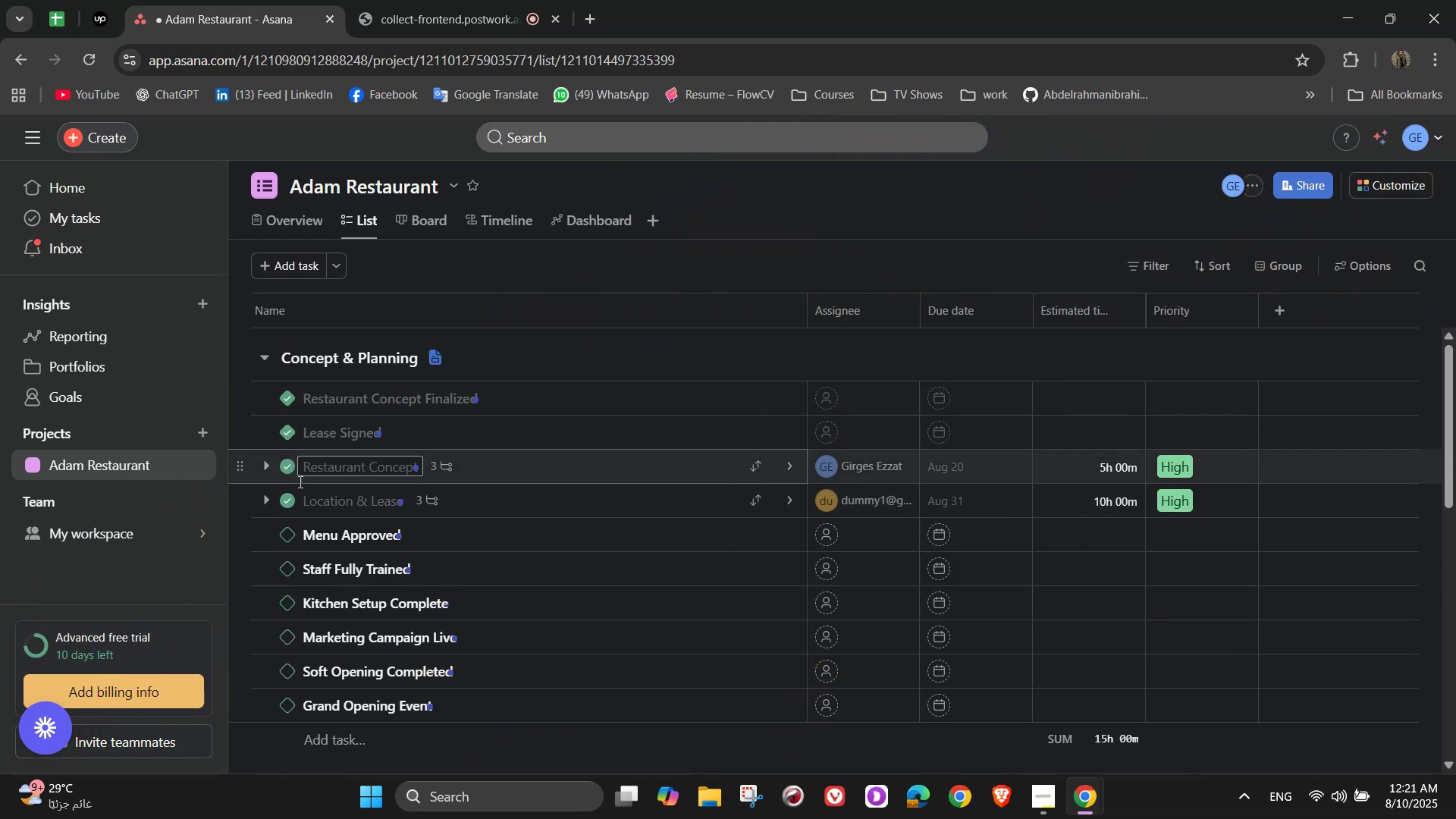 
scroll: coordinate [372, 557], scroll_direction: down, amount: 5.0
 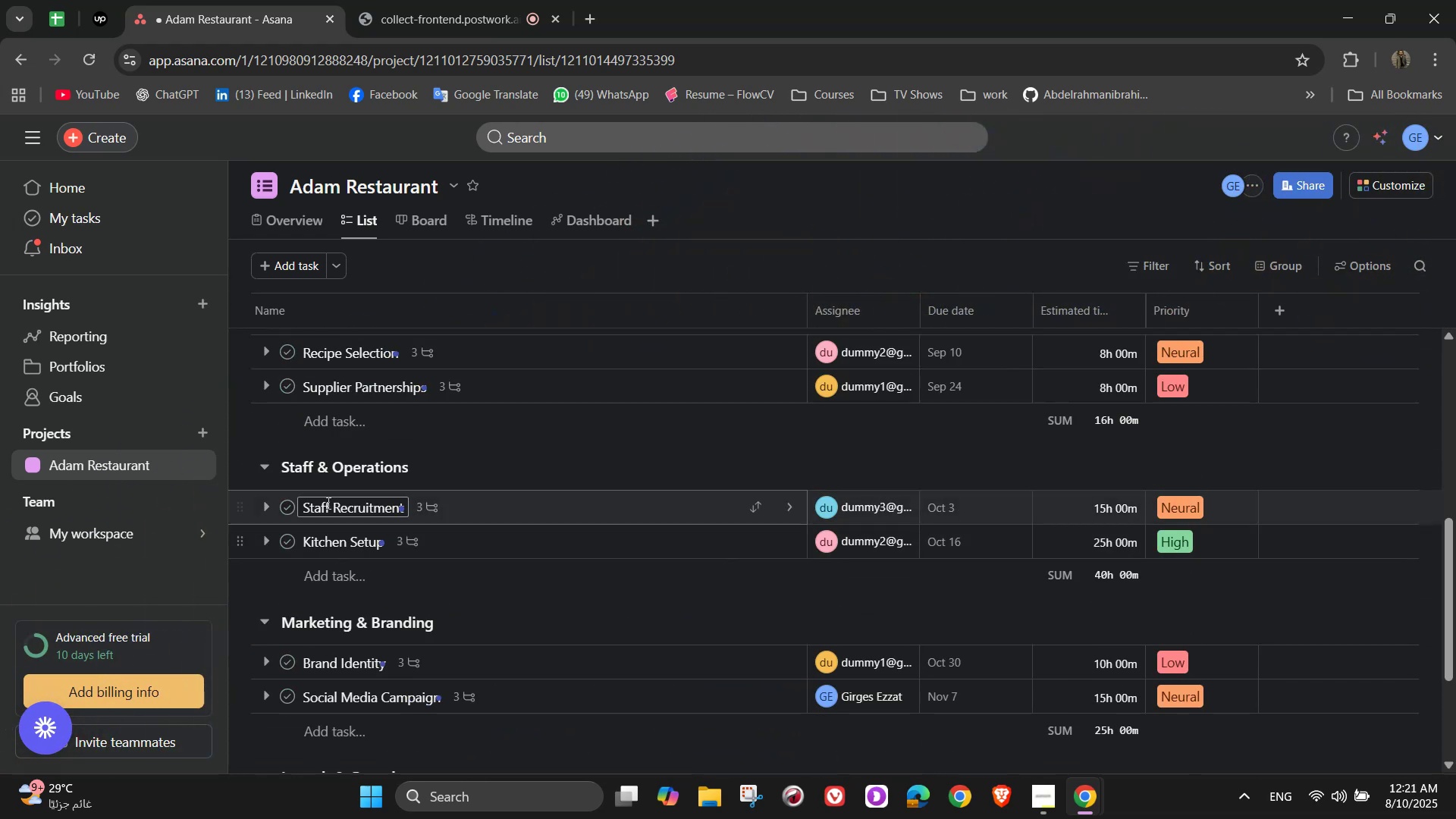 
scroll: coordinate [331, 516], scroll_direction: up, amount: 1.0
 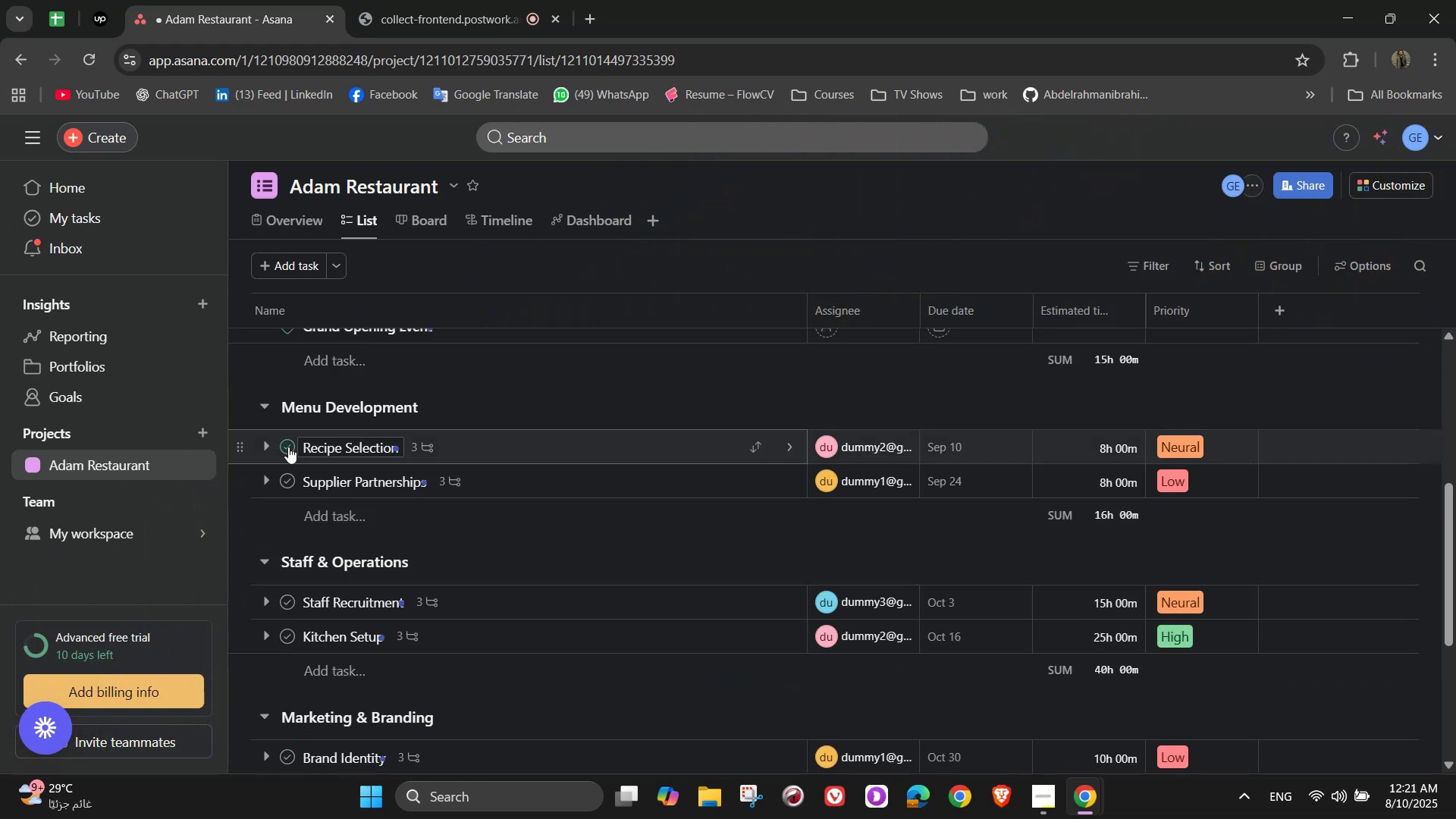 
double_click([288, 486])
 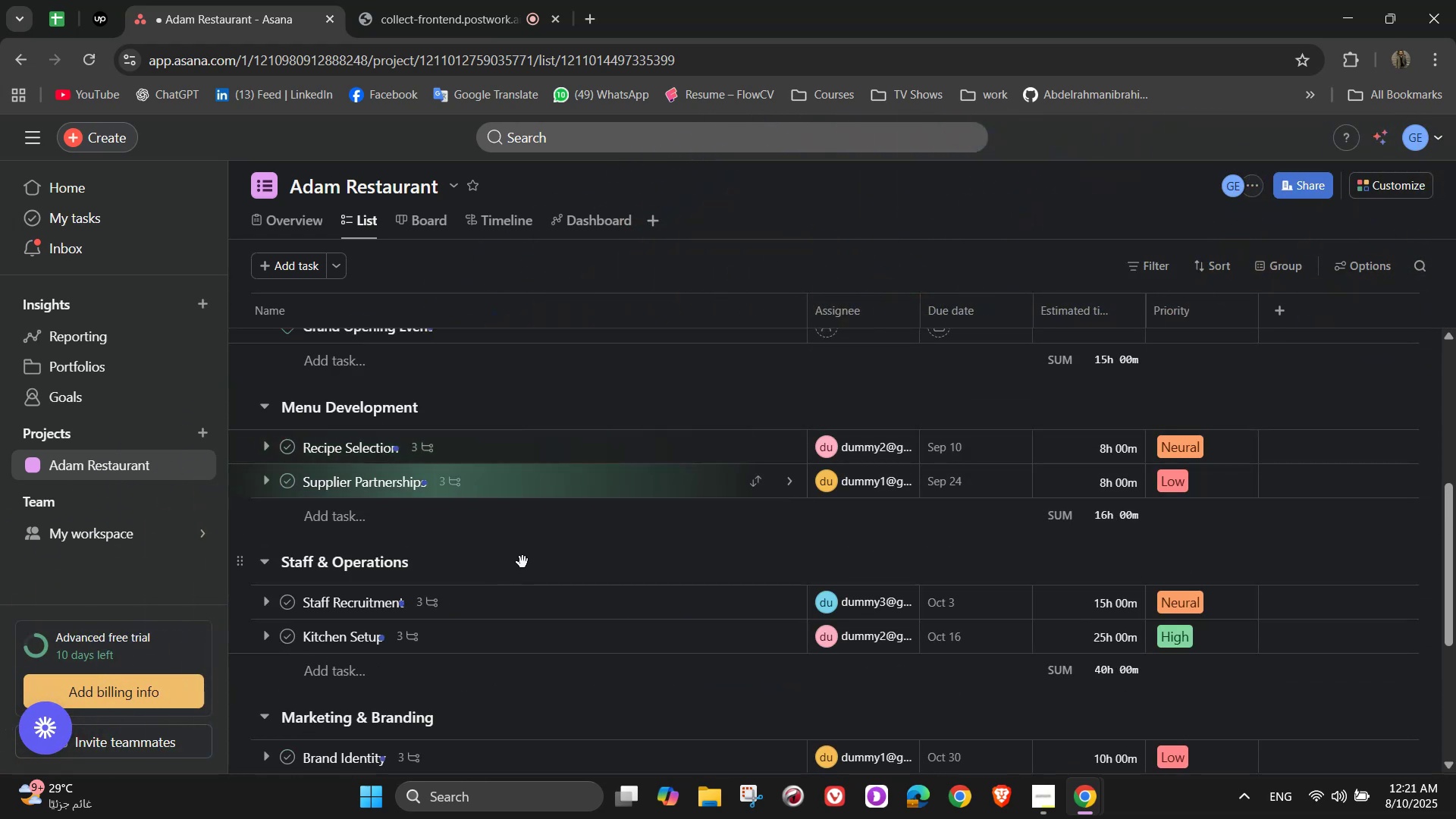 
scroll: coordinate [538, 587], scroll_direction: up, amount: 4.0
 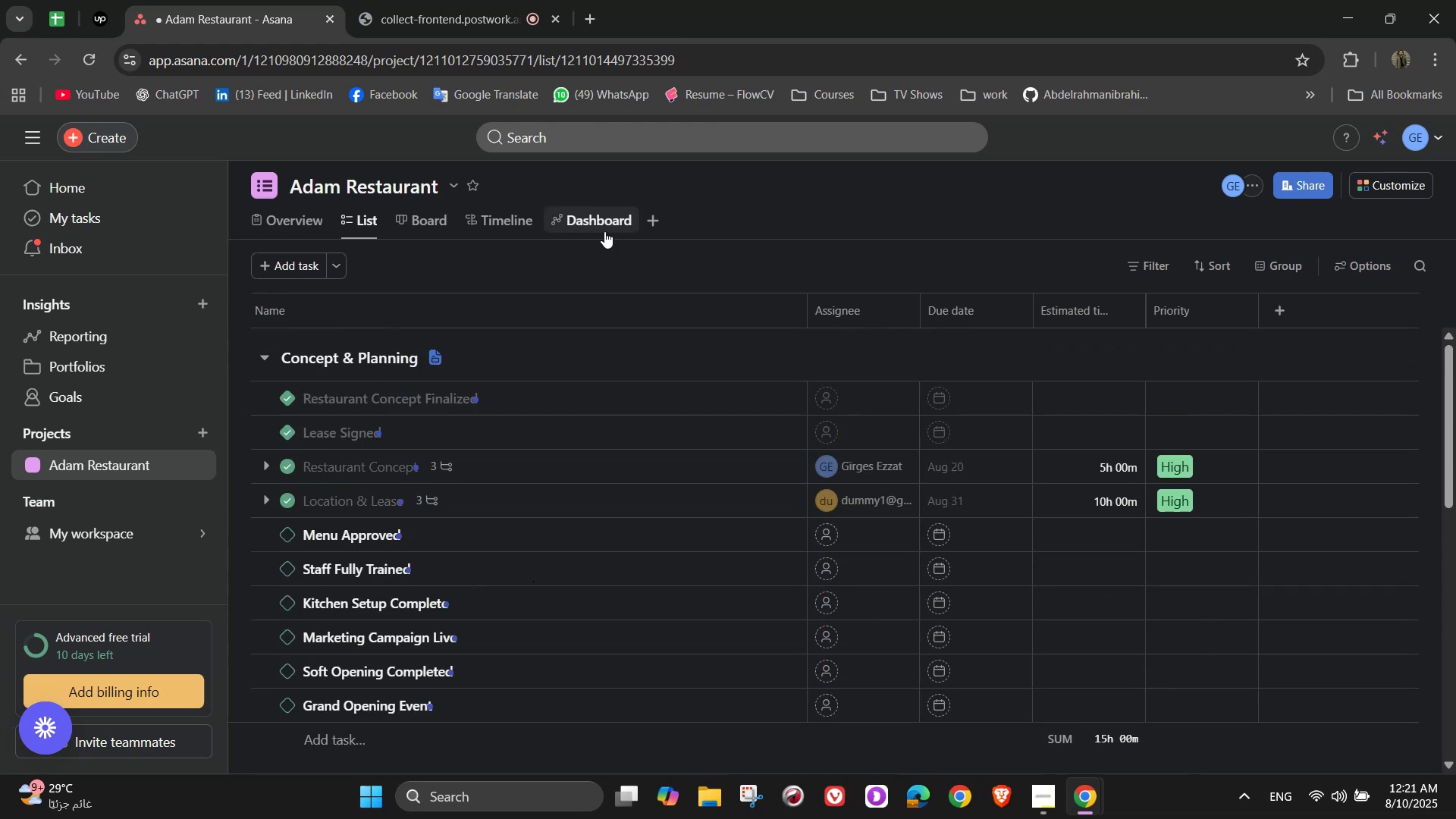 
left_click([604, 231])
 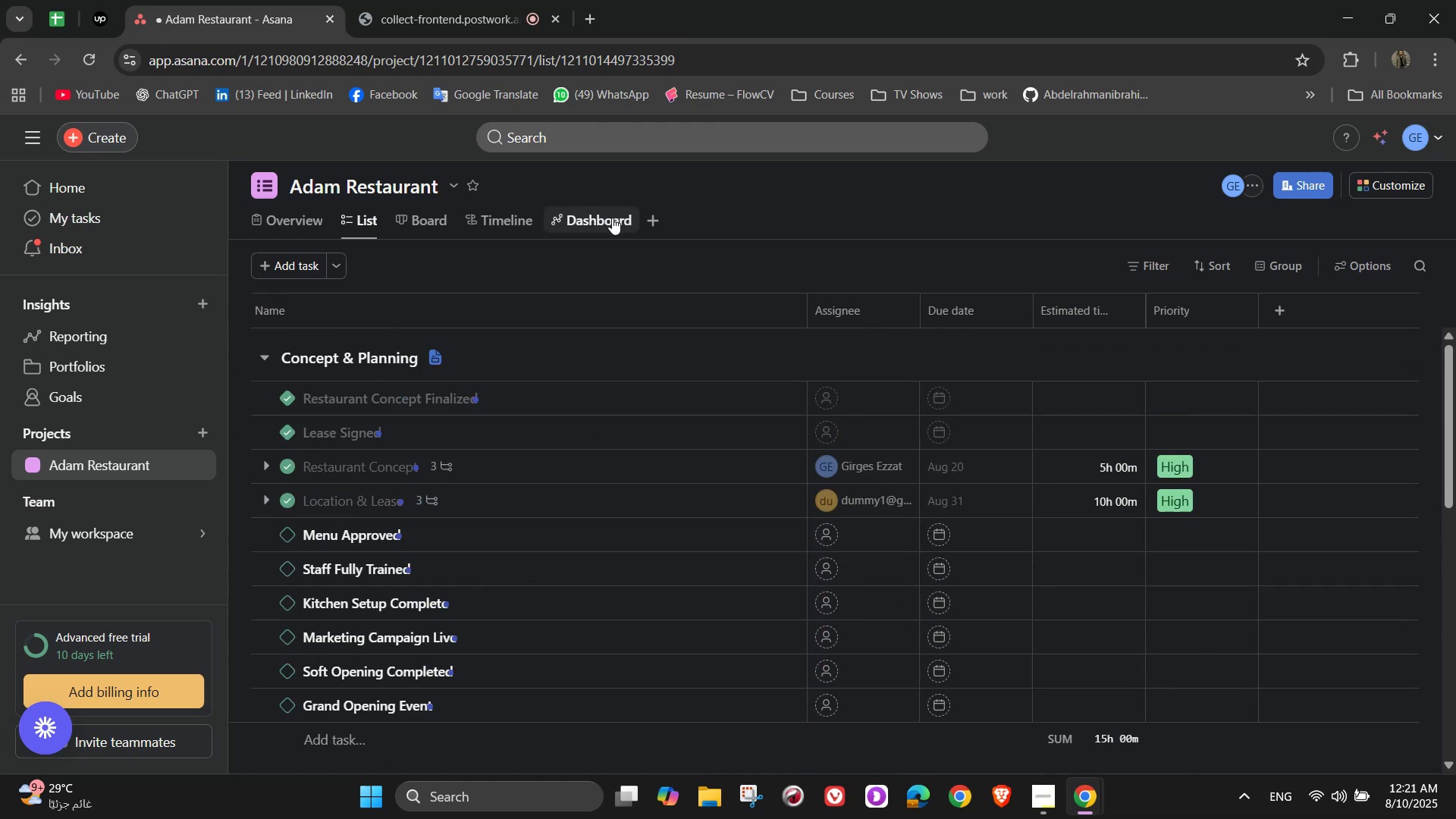 
left_click([612, 218])
 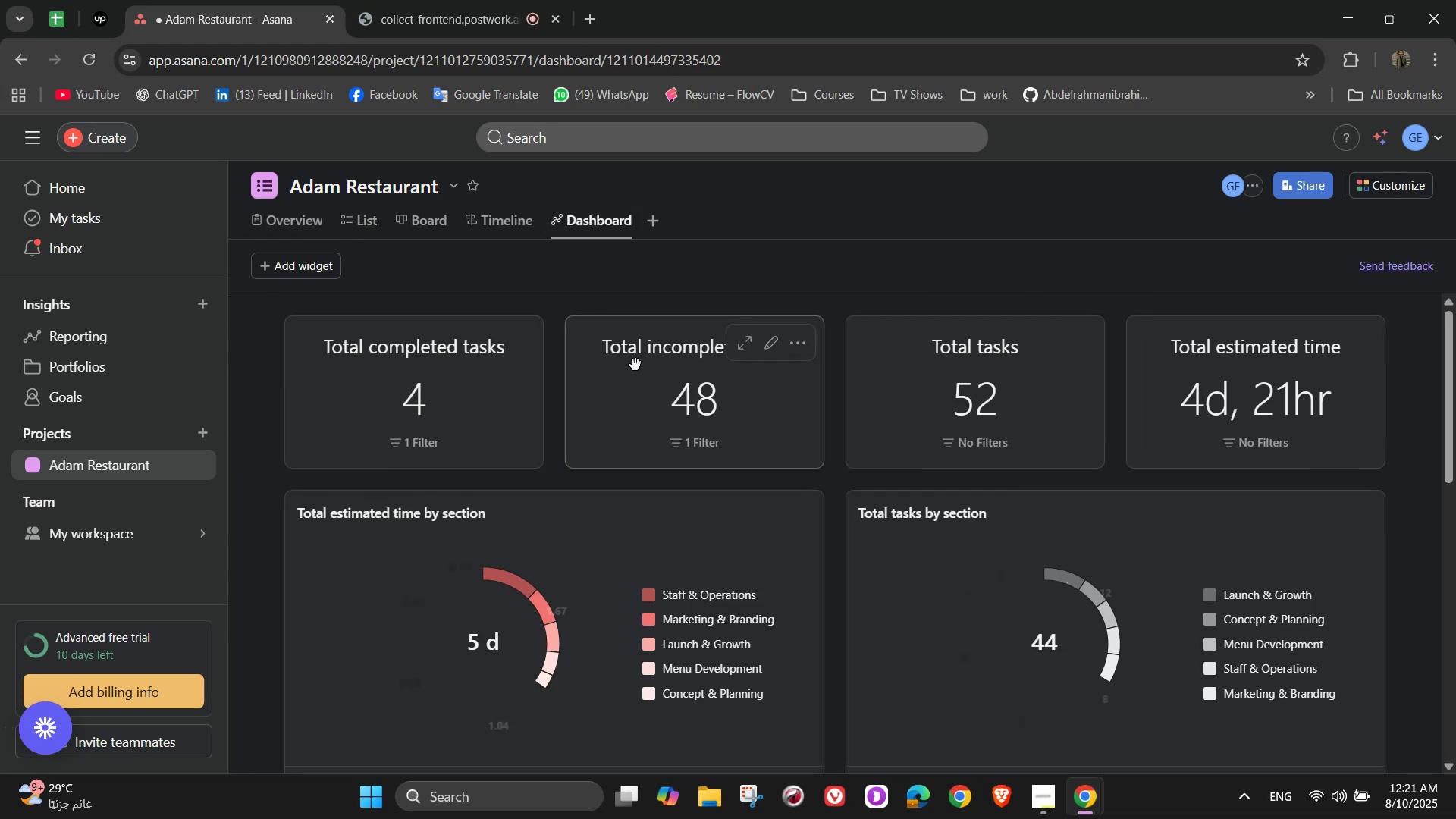 
scroll: coordinate [635, 570], scroll_direction: down, amount: 2.0
 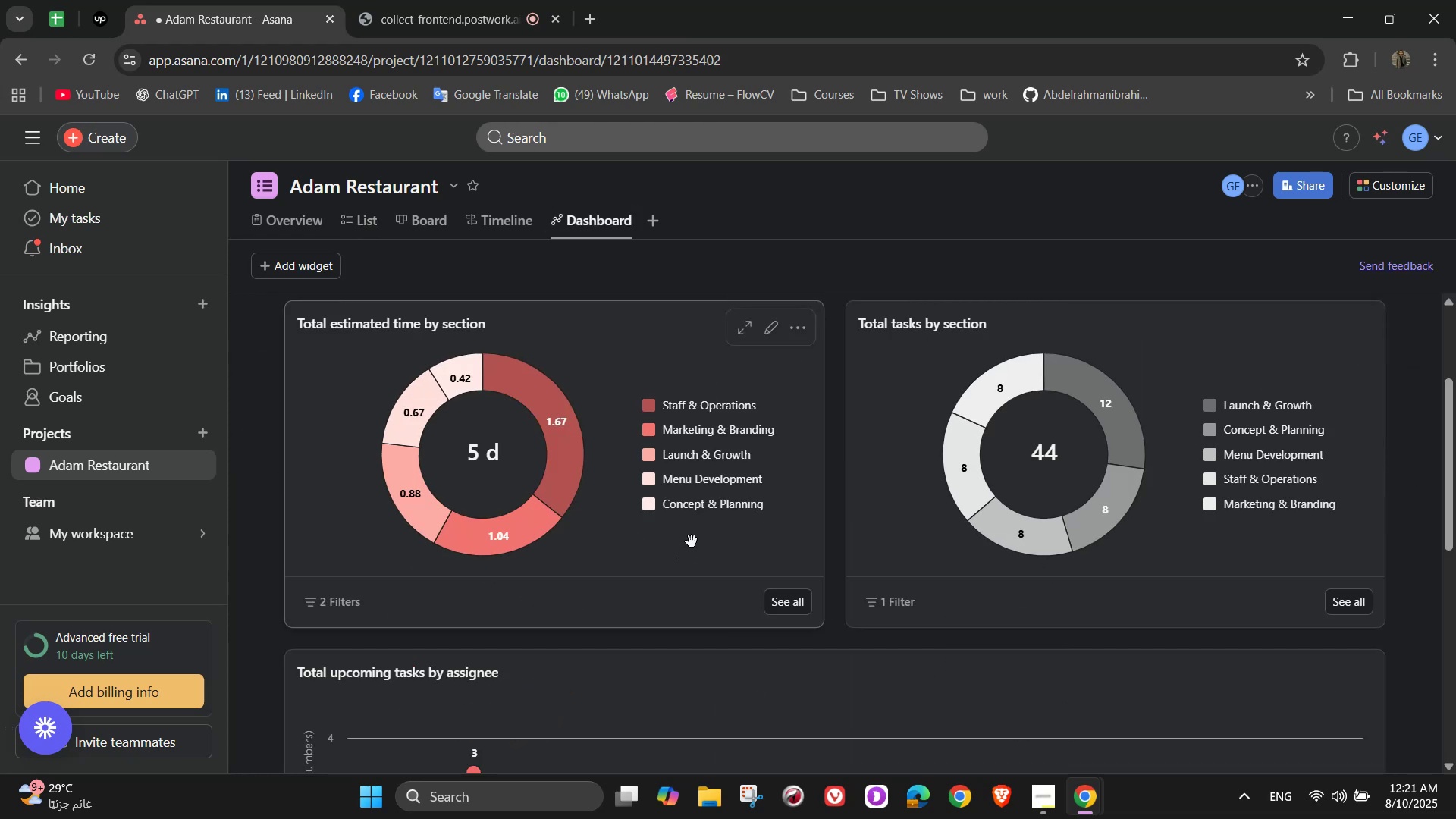 
scroll: coordinate [772, 452], scroll_direction: up, amount: 6.0
 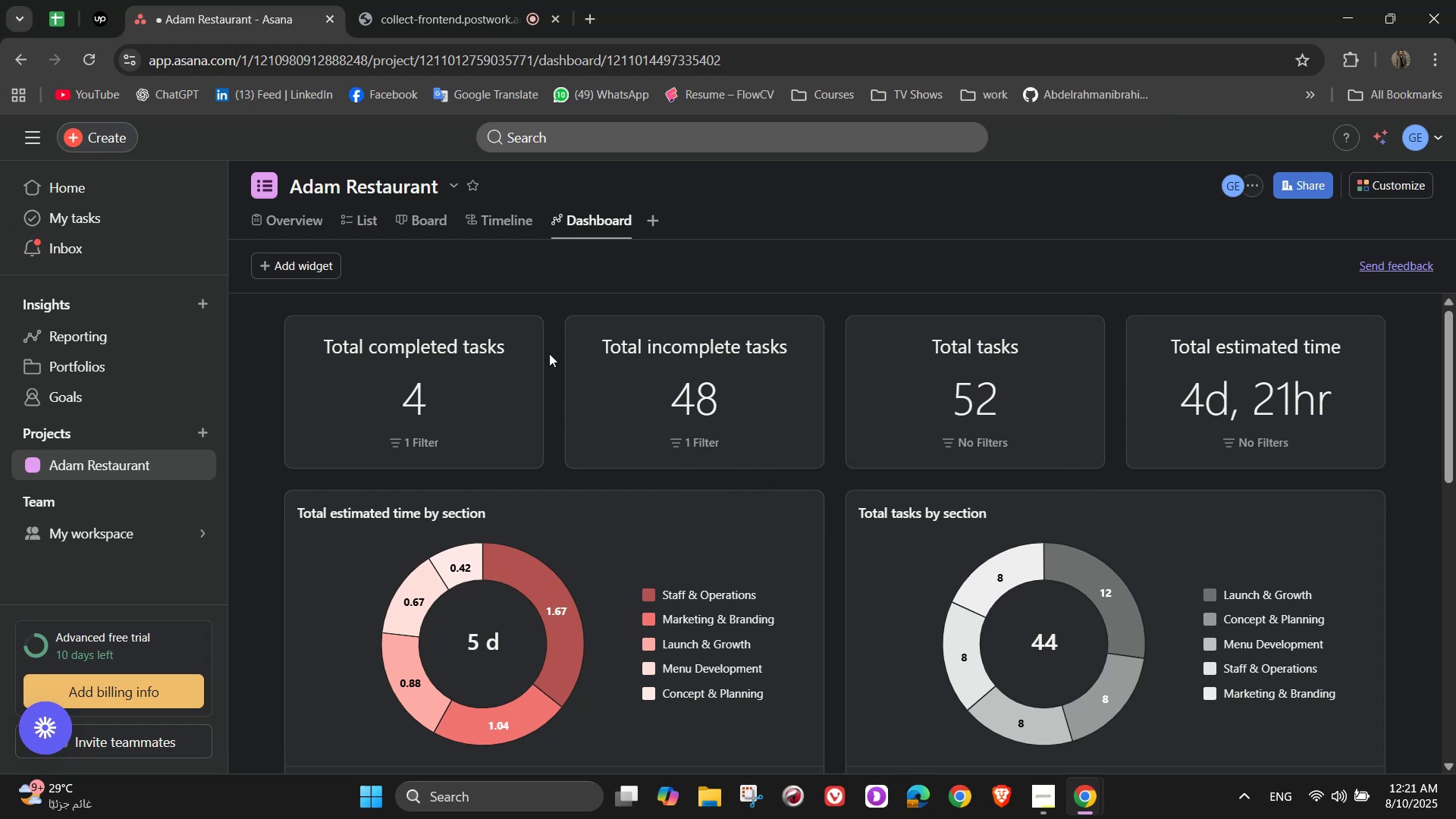 
left_click([493, 228])
 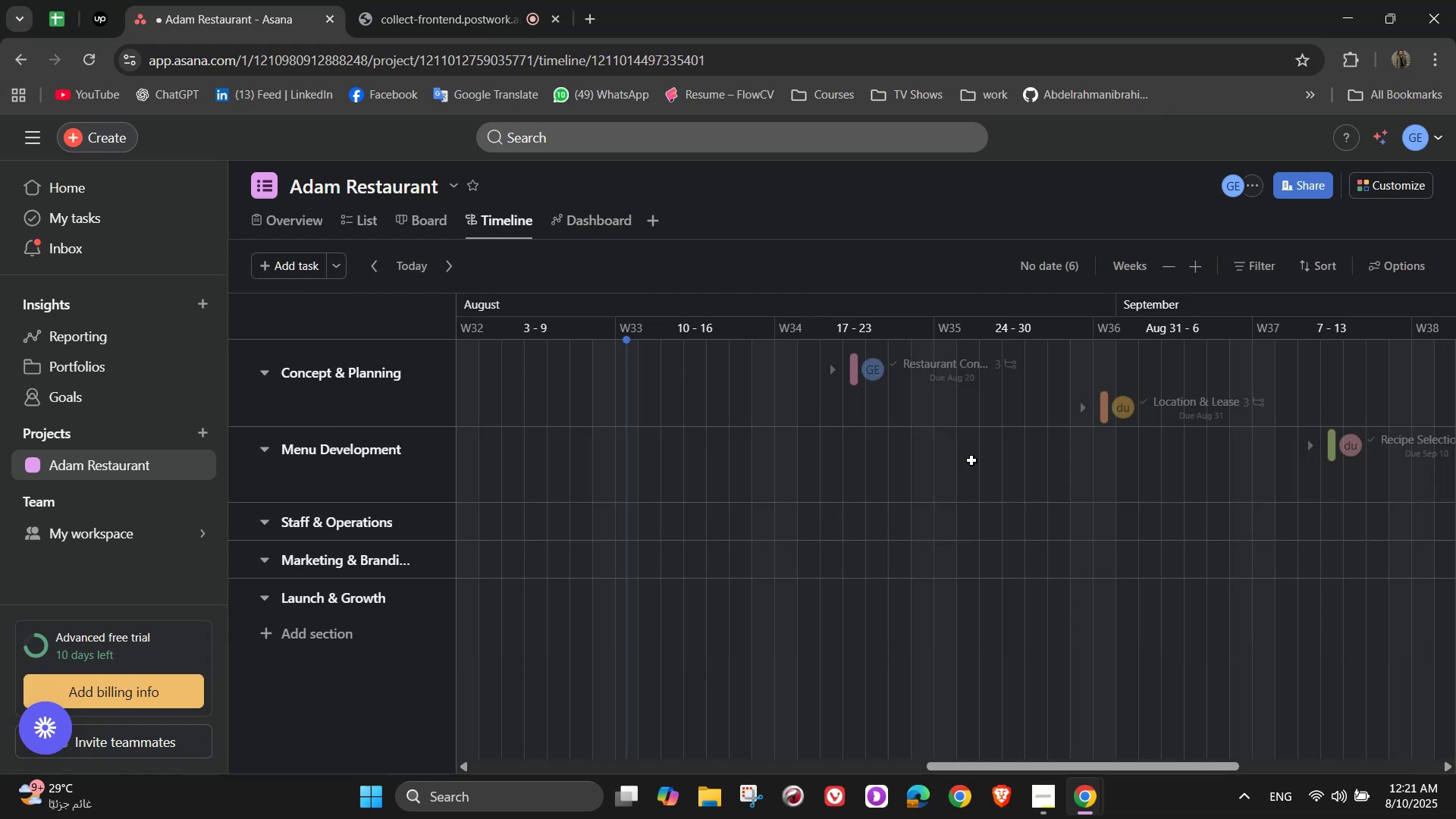 
left_click_drag(start_coordinate=[1068, 764], to_coordinate=[1333, 746])
 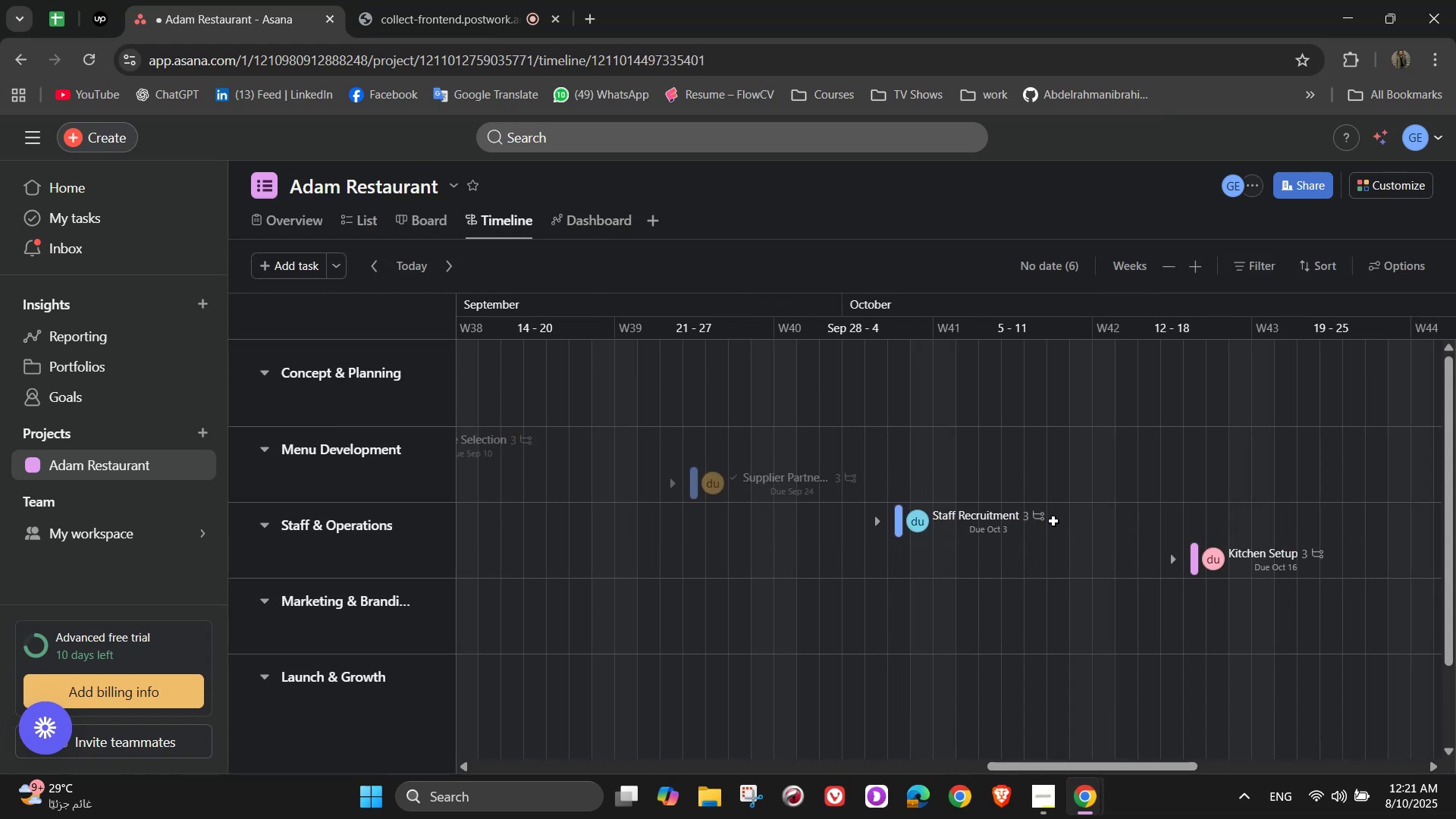 
left_click([1035, 521])
 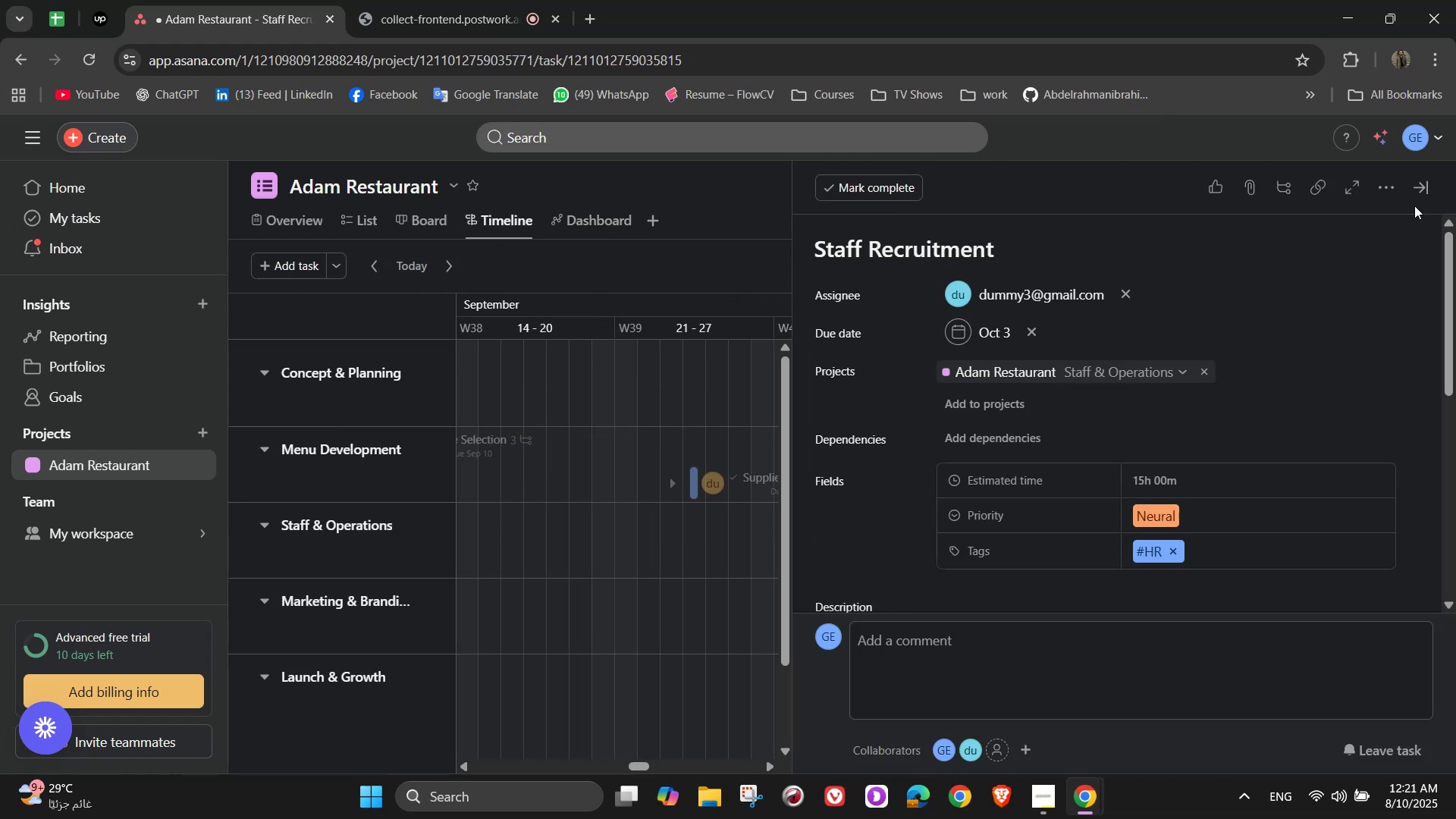 
left_click([1420, 192])
 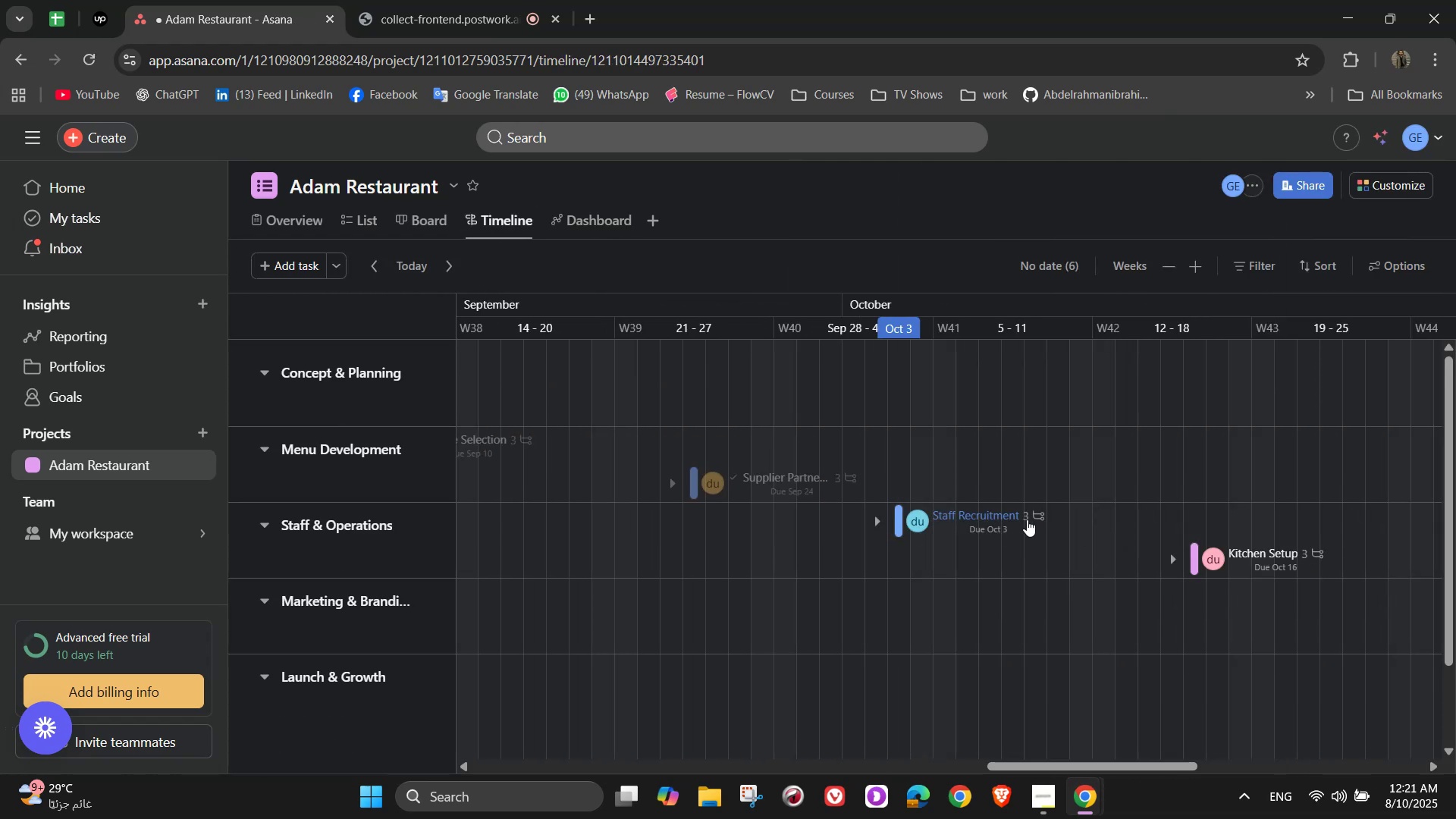 
mouse_move([901, 506])
 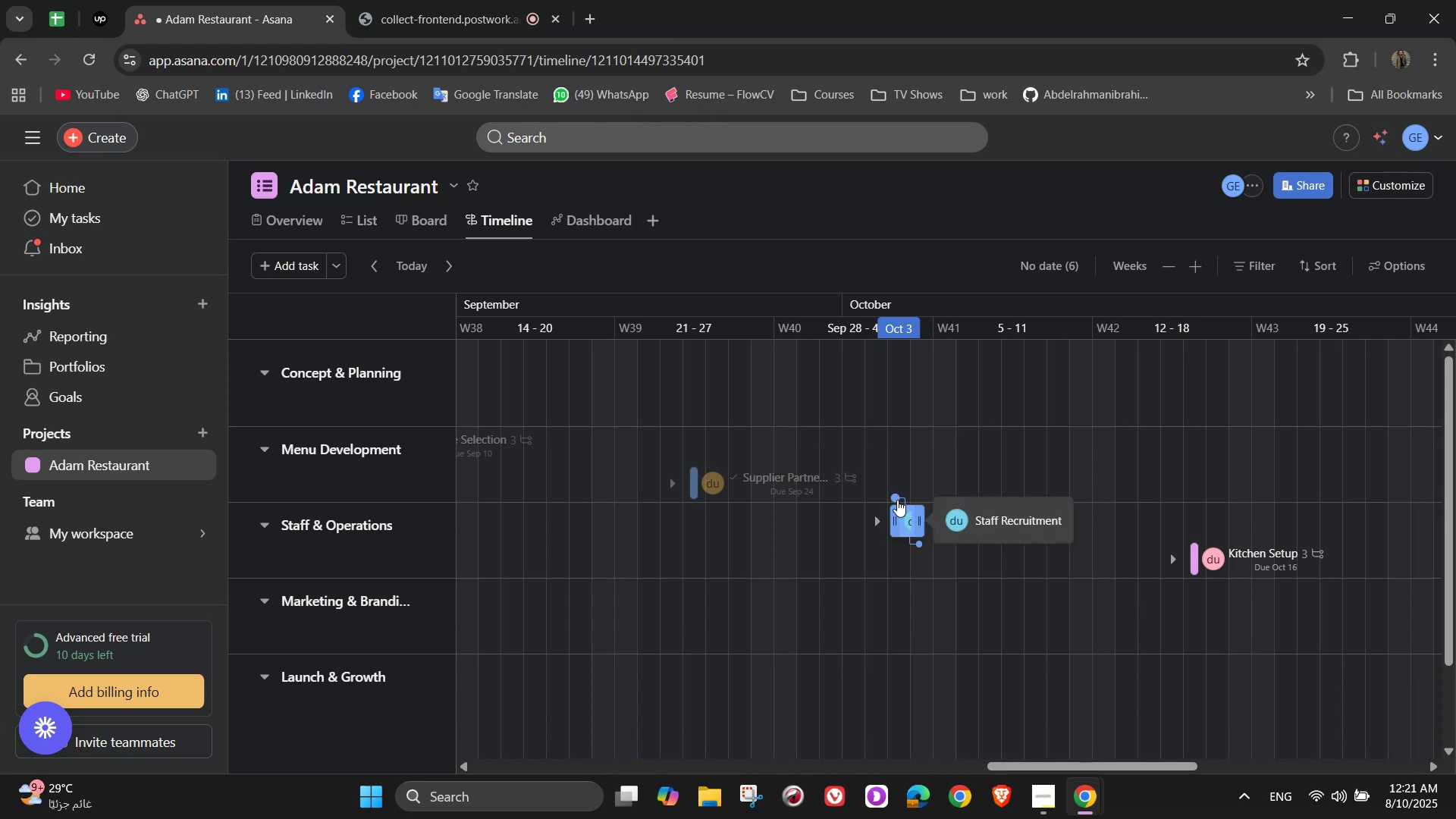 
left_click_drag(start_coordinate=[895, 498], to_coordinate=[1113, 523])
 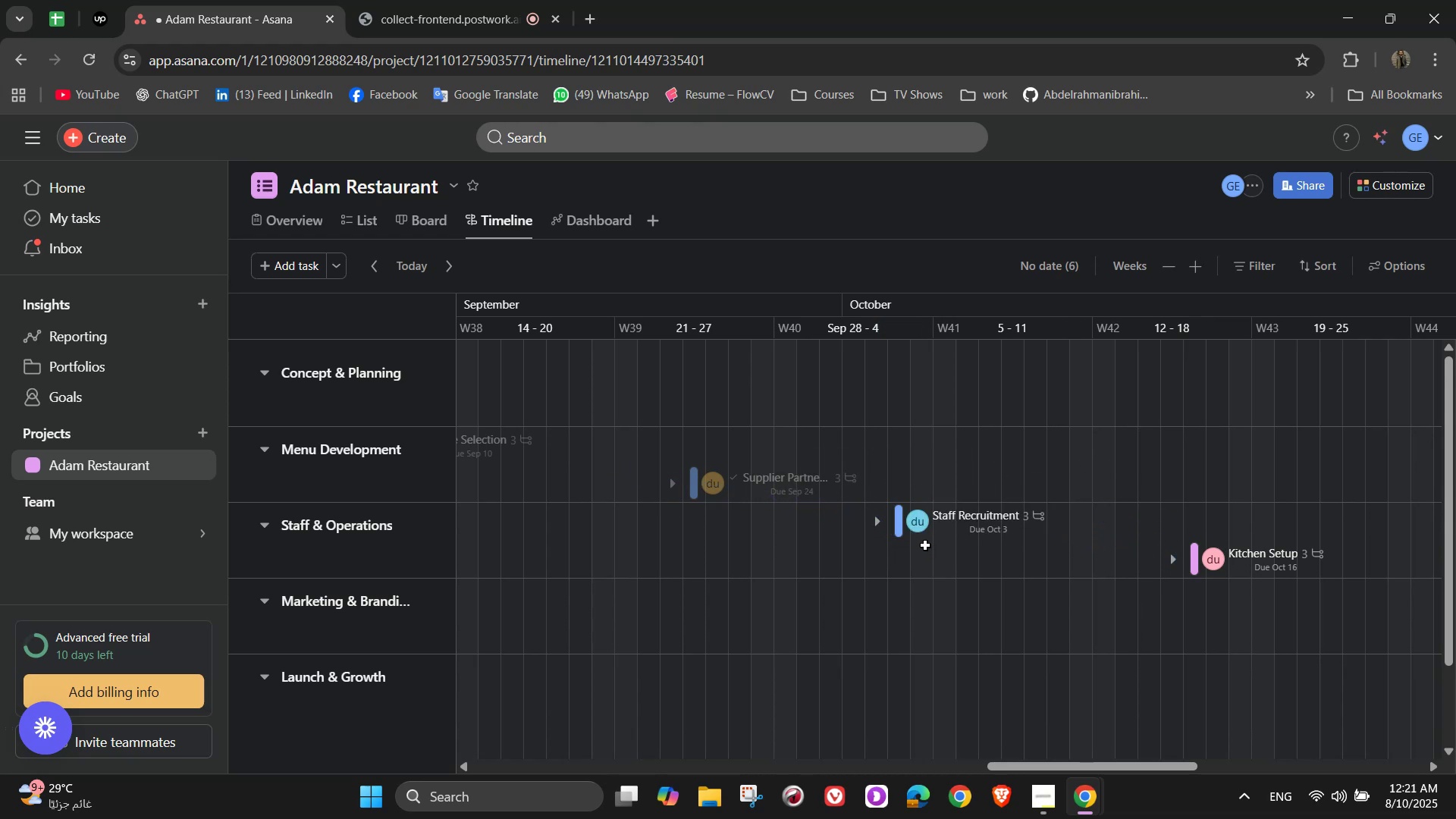 
left_click_drag(start_coordinate=[919, 542], to_coordinate=[1128, 556])
 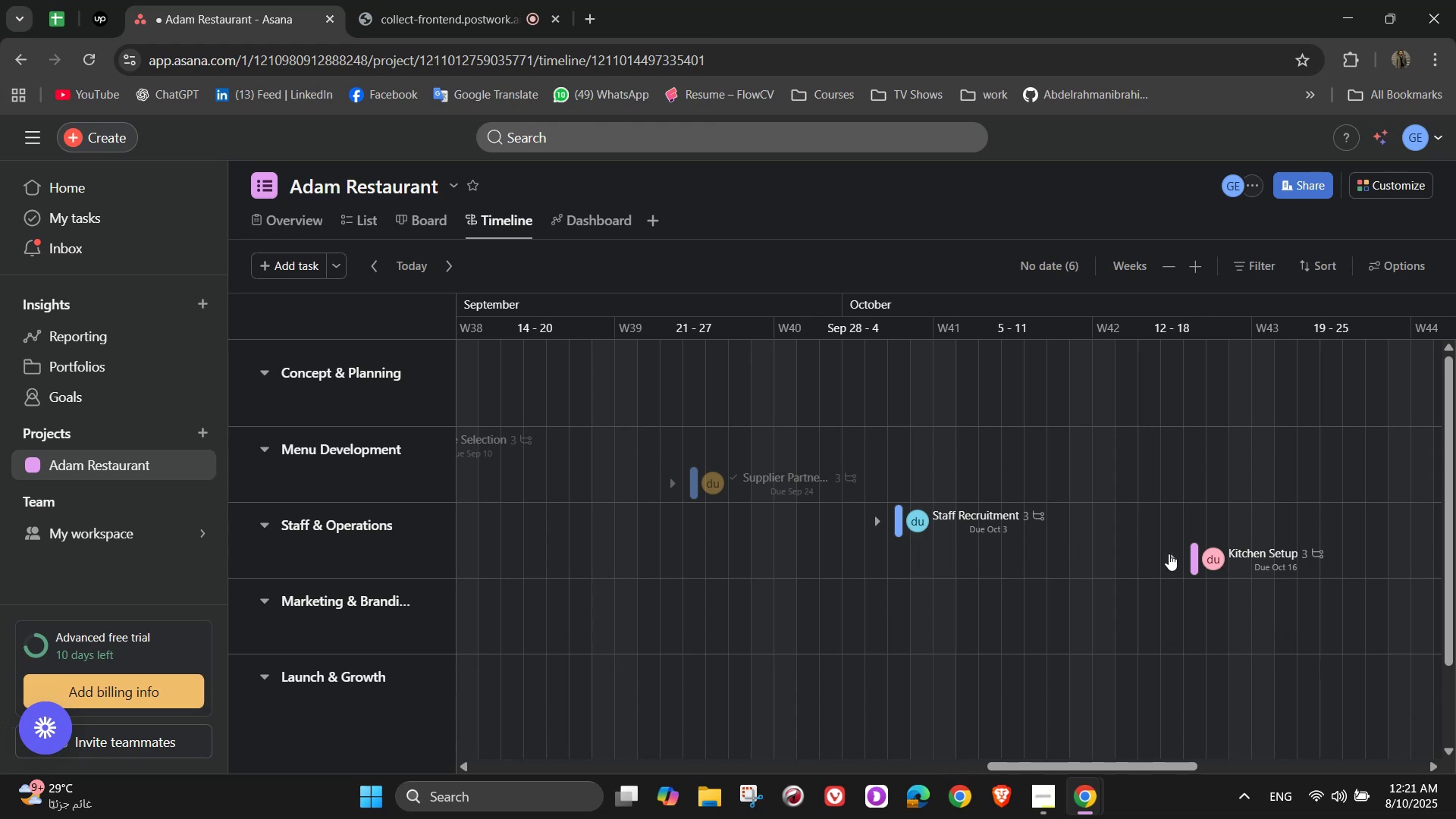 
left_click([1169, 554])
 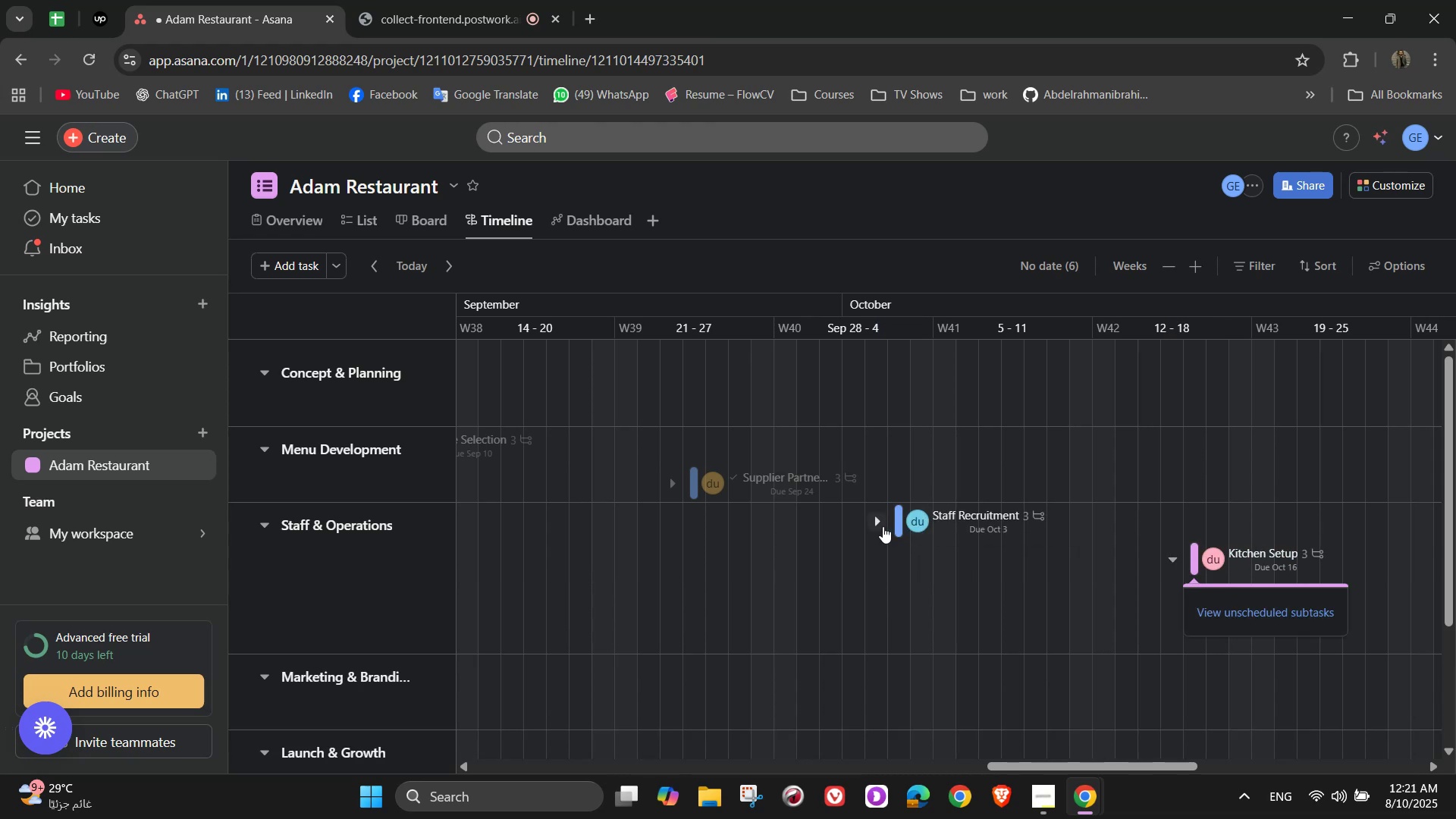 
left_click_drag(start_coordinate=[913, 542], to_coordinate=[1207, 561])
 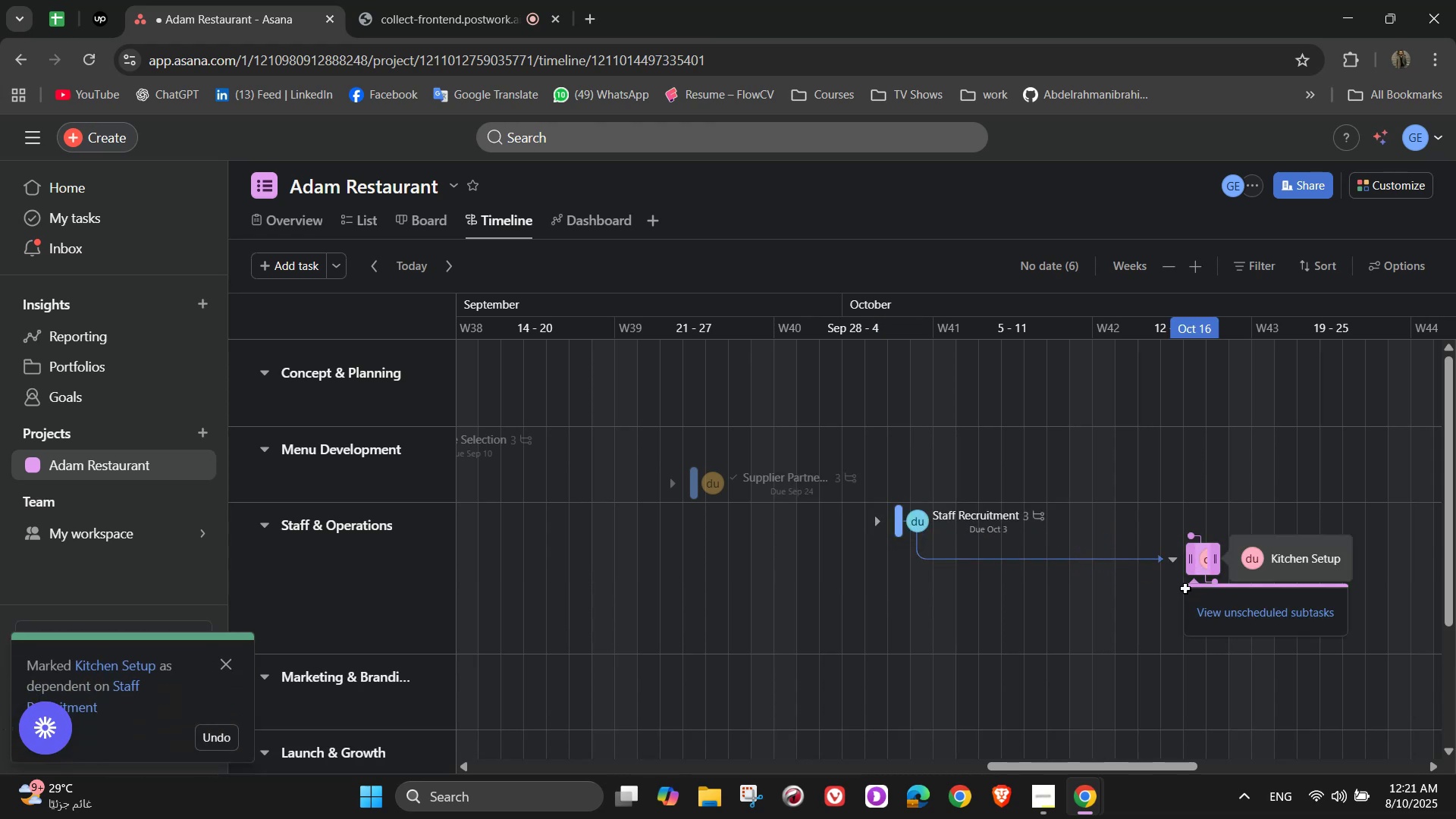 
scroll: coordinate [1124, 631], scroll_direction: down, amount: 1.0
 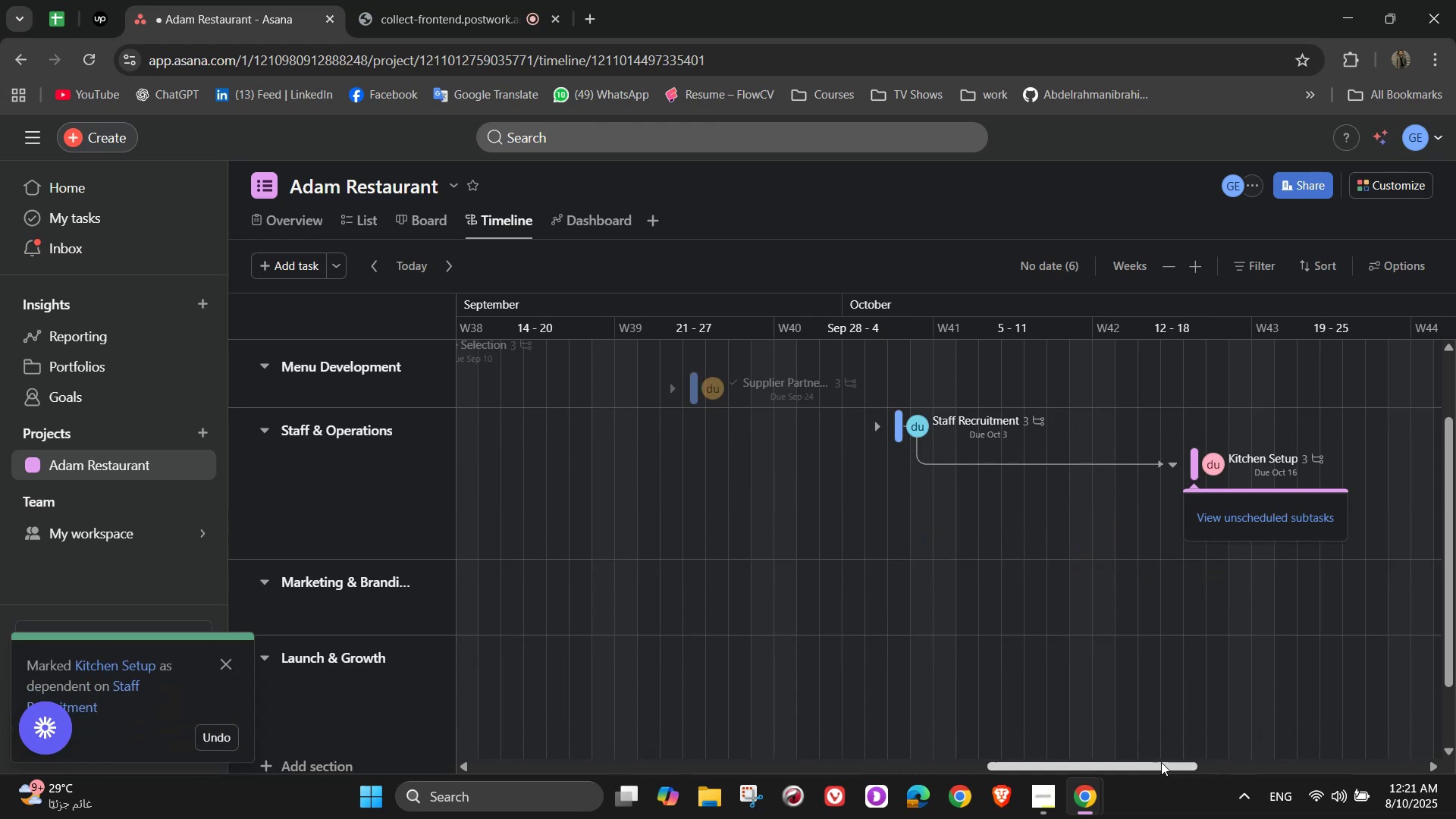 